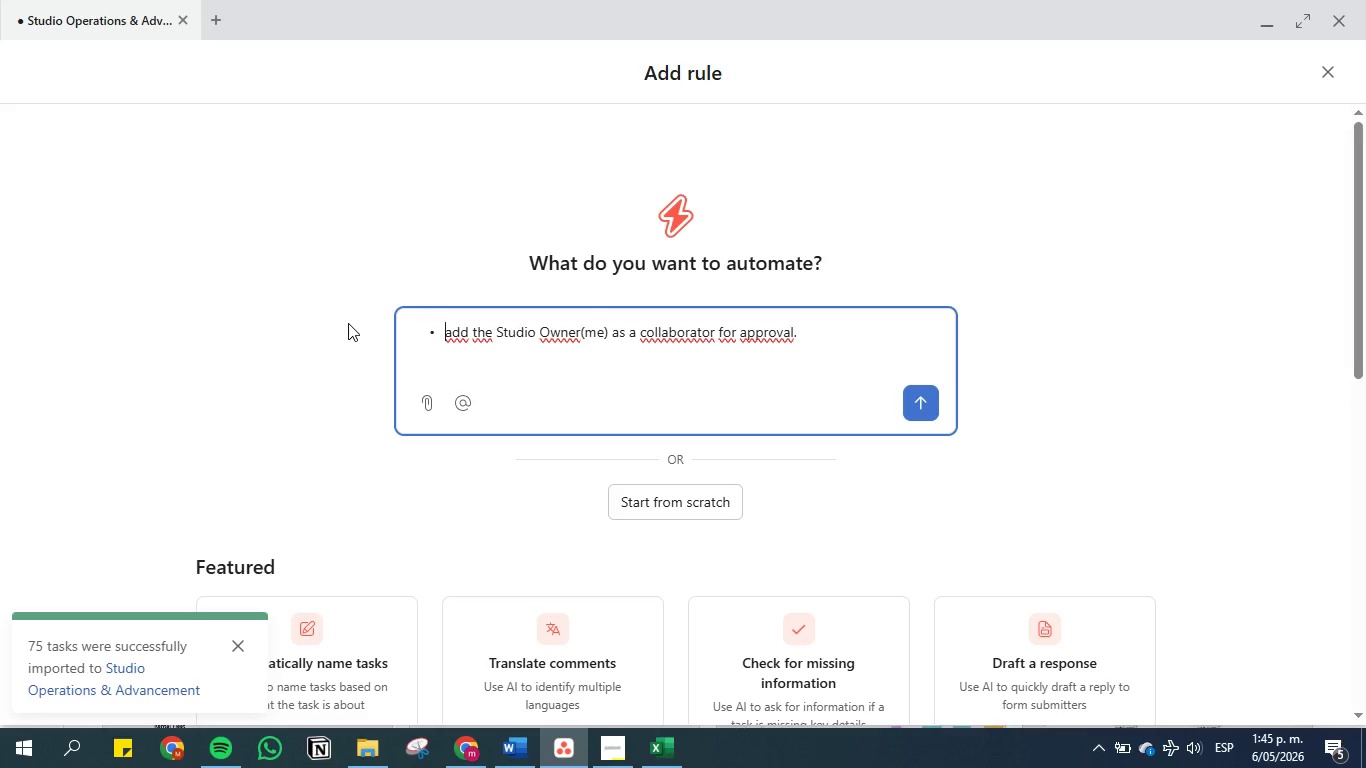 
key(Backspace)
 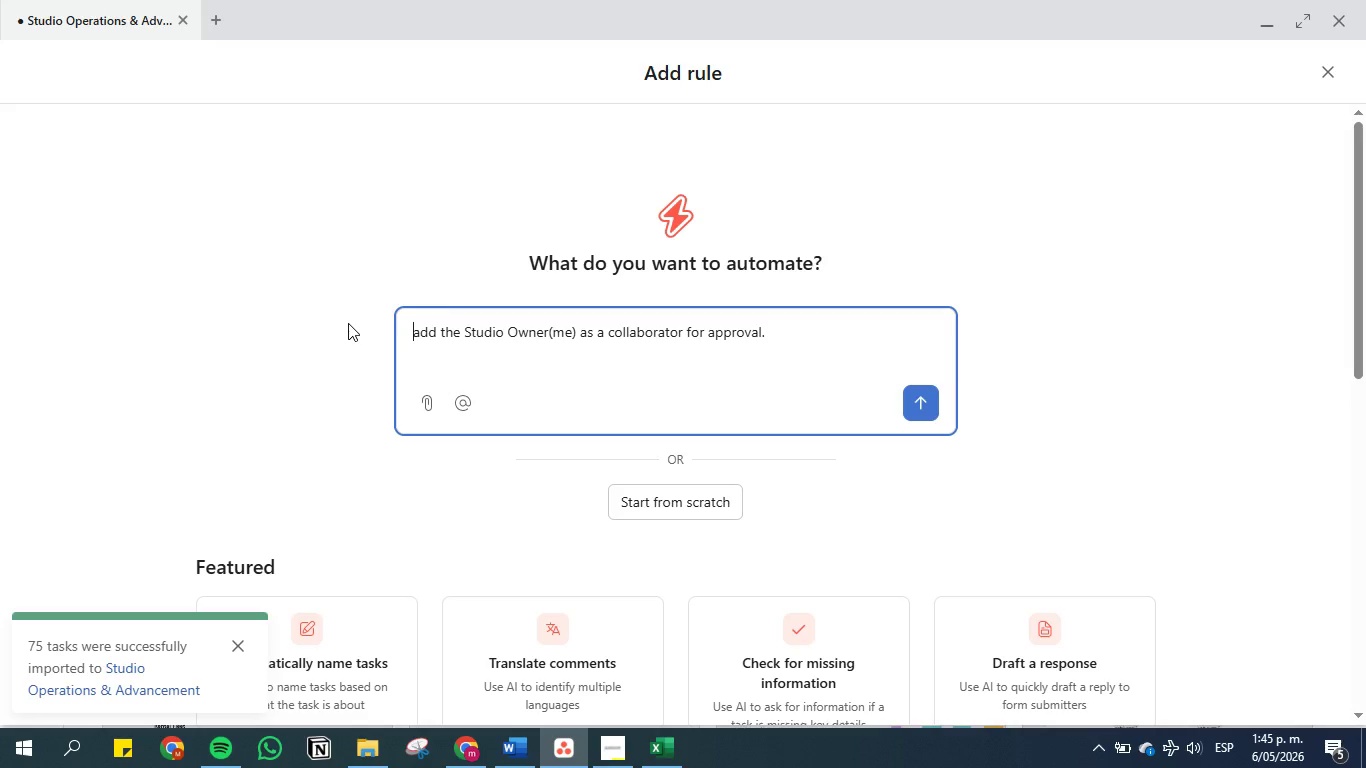 
key(Backspace)
 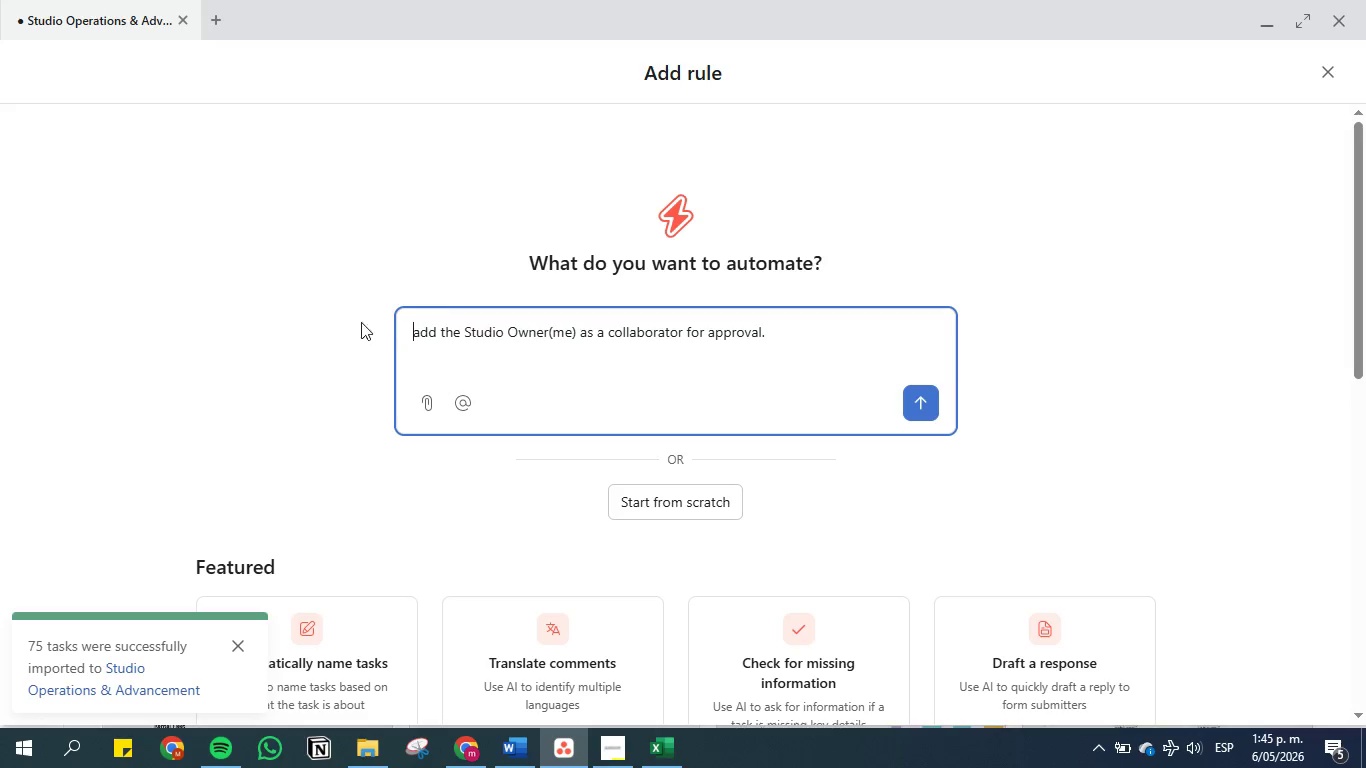 
key(Backspace)
 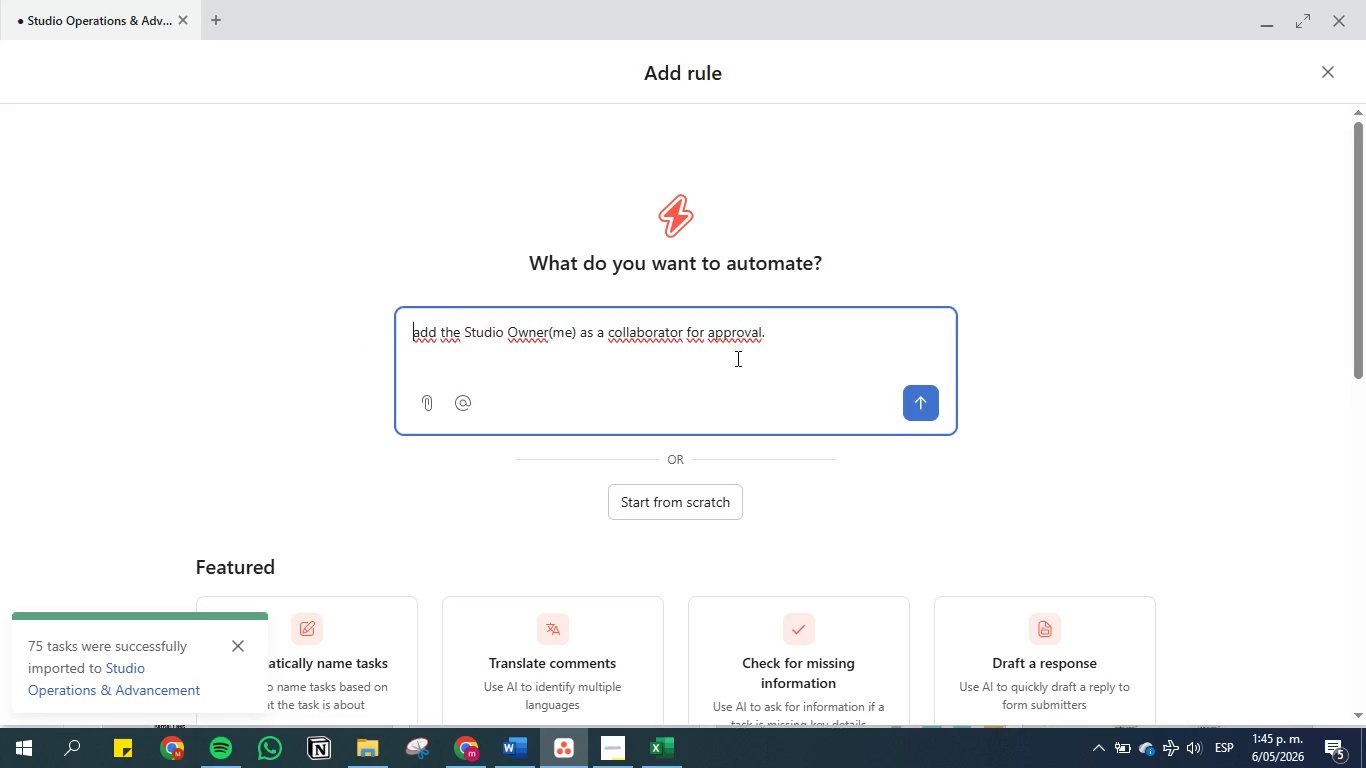 
left_click([514, 747])
 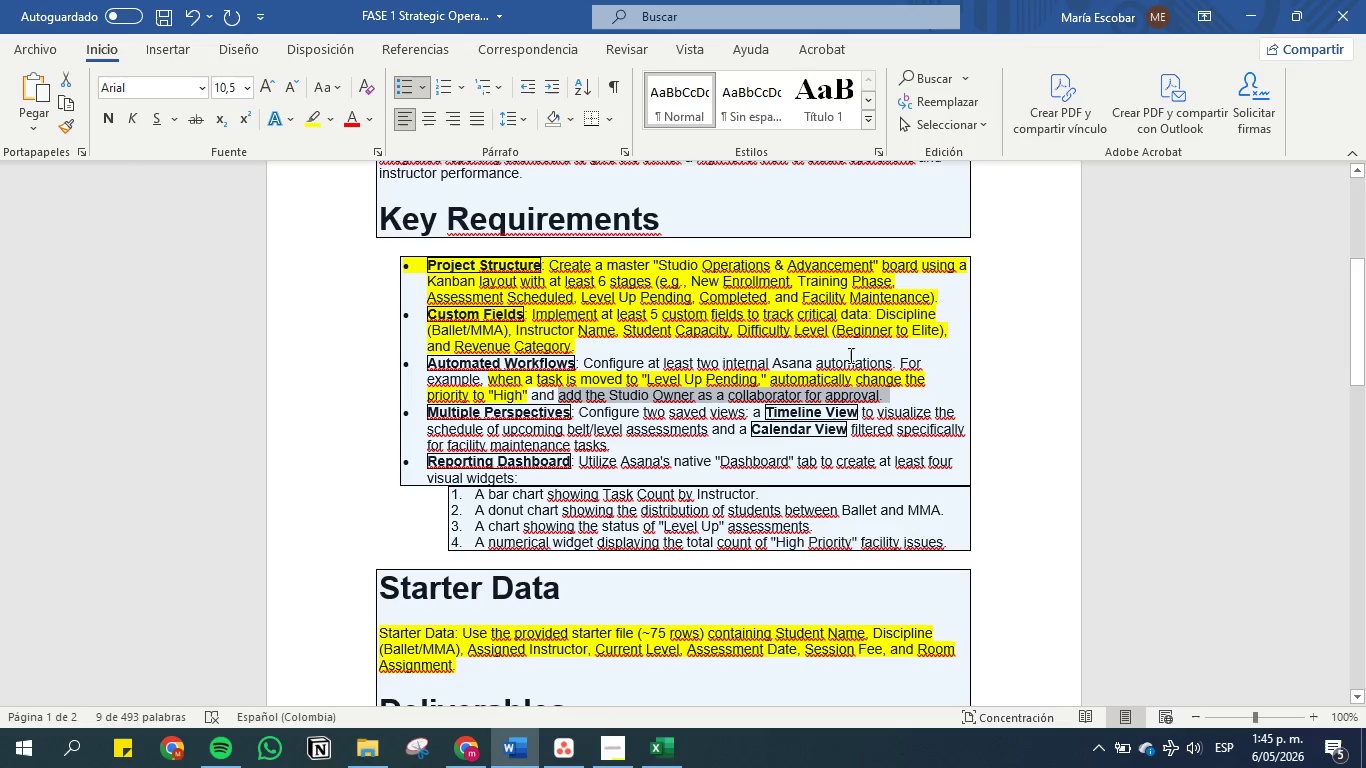 
wait(6.45)
 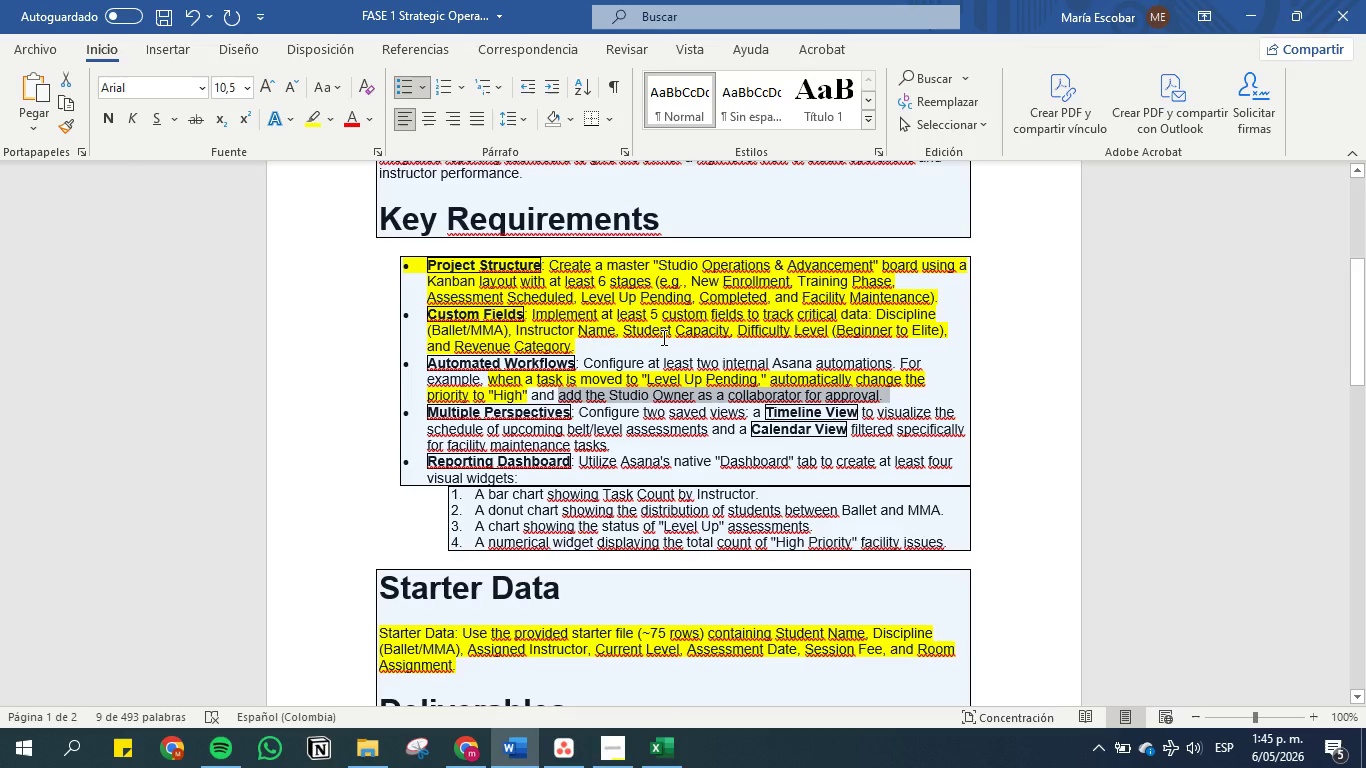 
left_click_drag(start_coordinate=[485, 377], to_coordinate=[767, 381])
 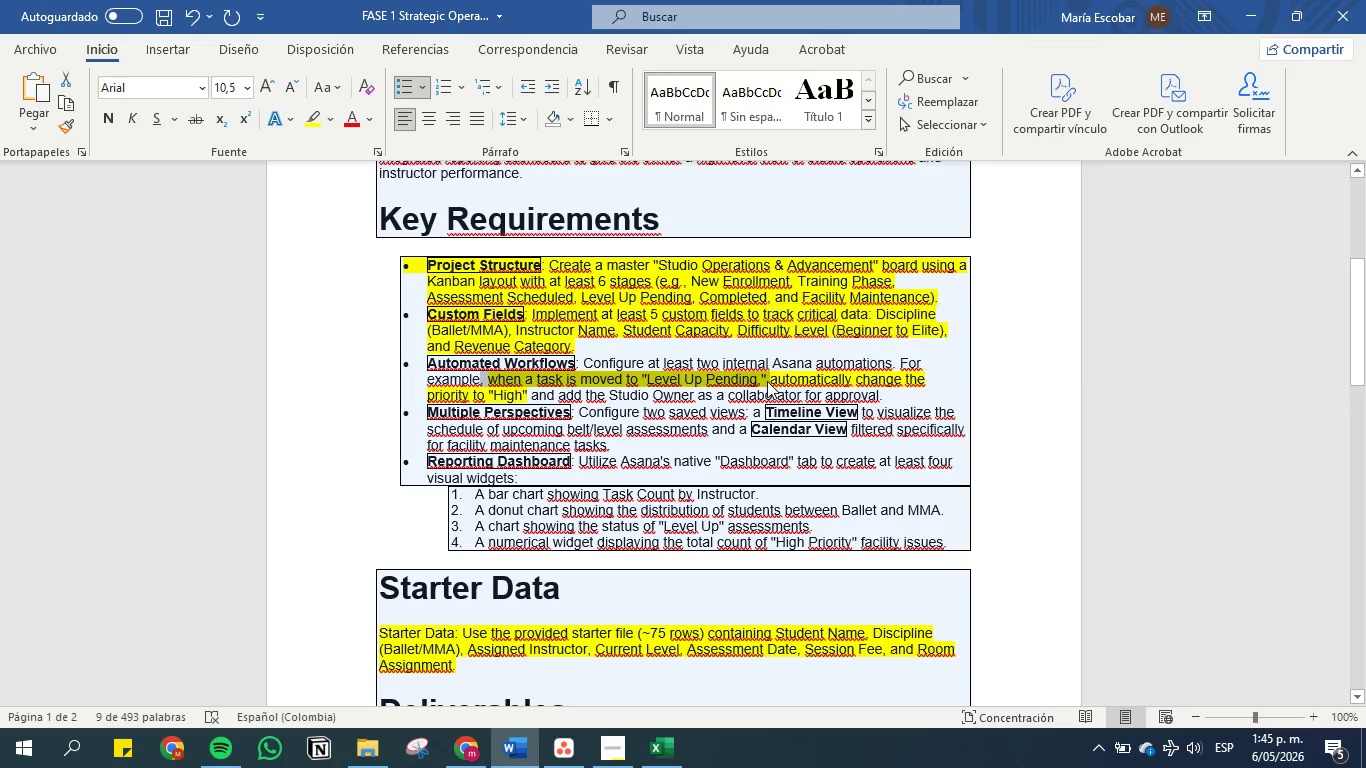 
key(Control+C)
 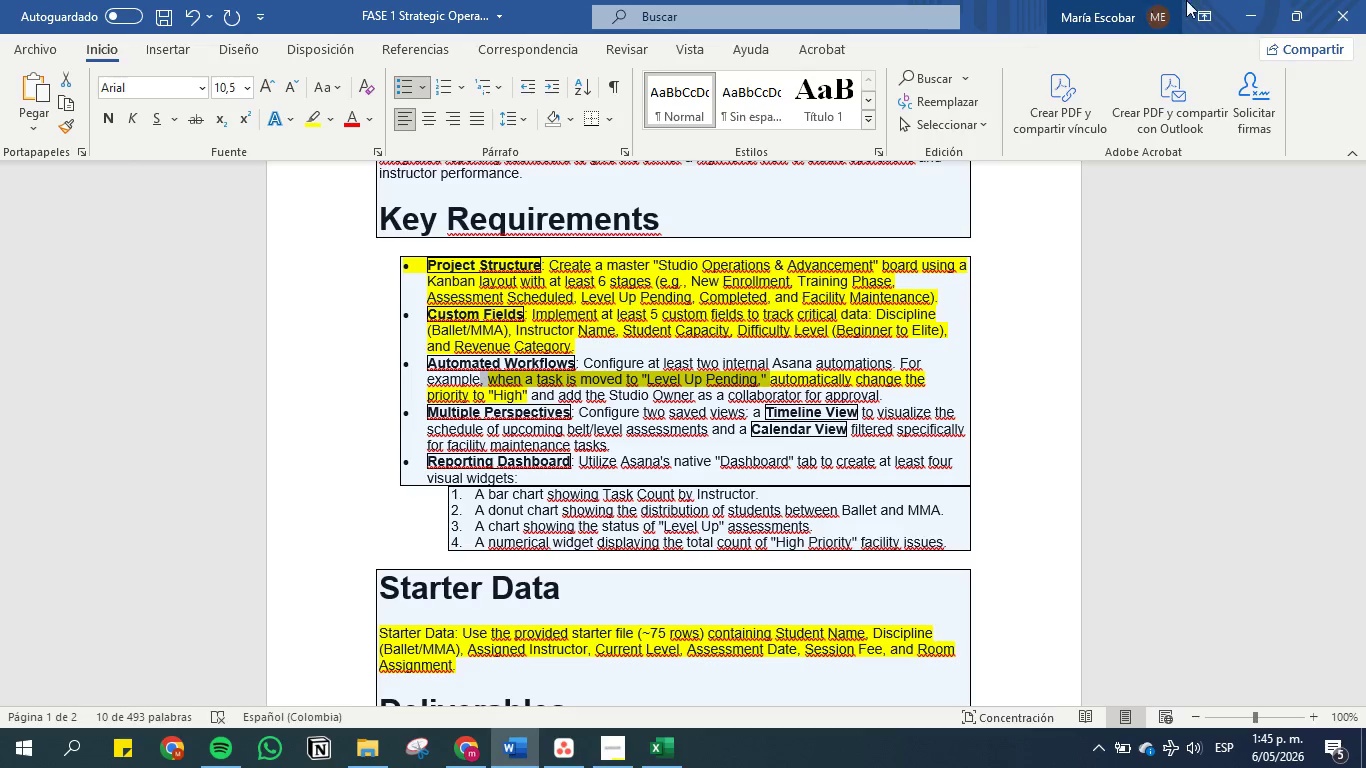 
left_click([1249, 3])
 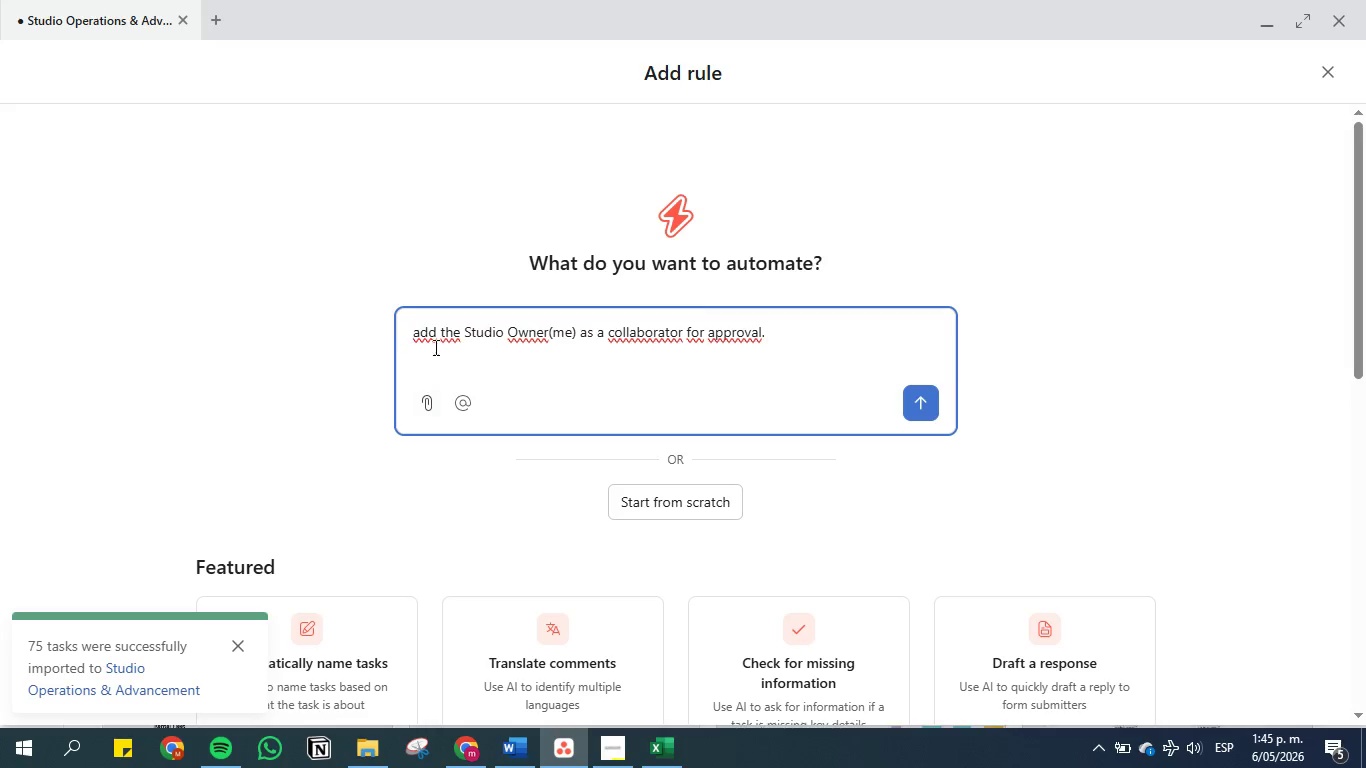 
key(Control+V)
 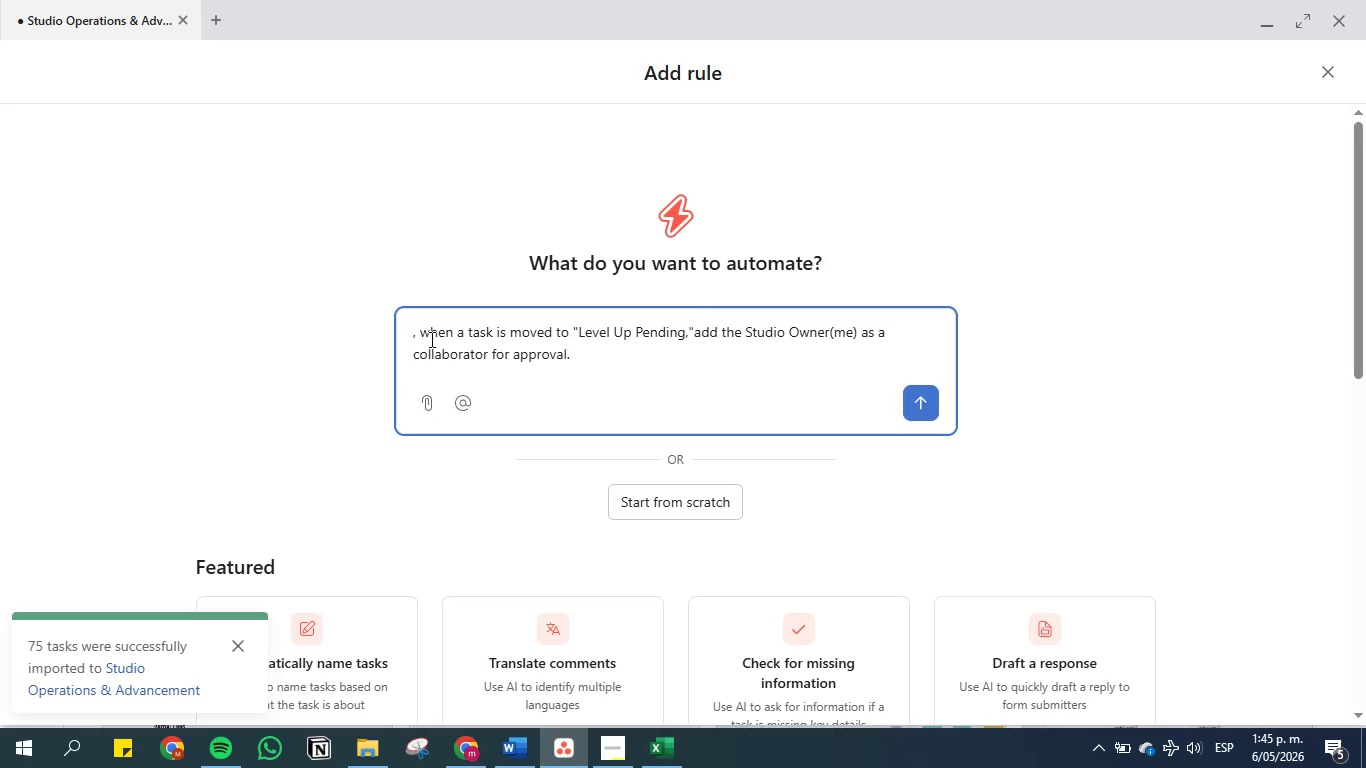 
key(Space)
 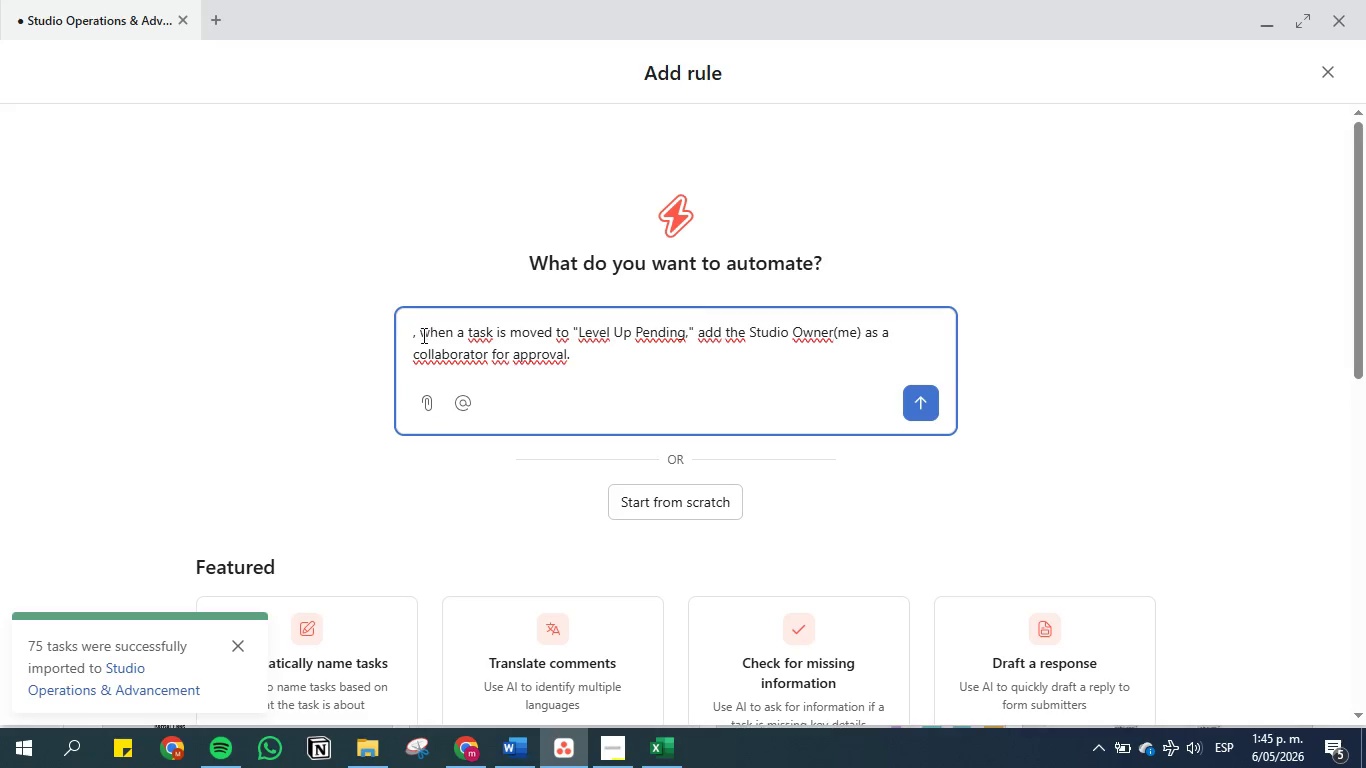 
left_click([421, 336])
 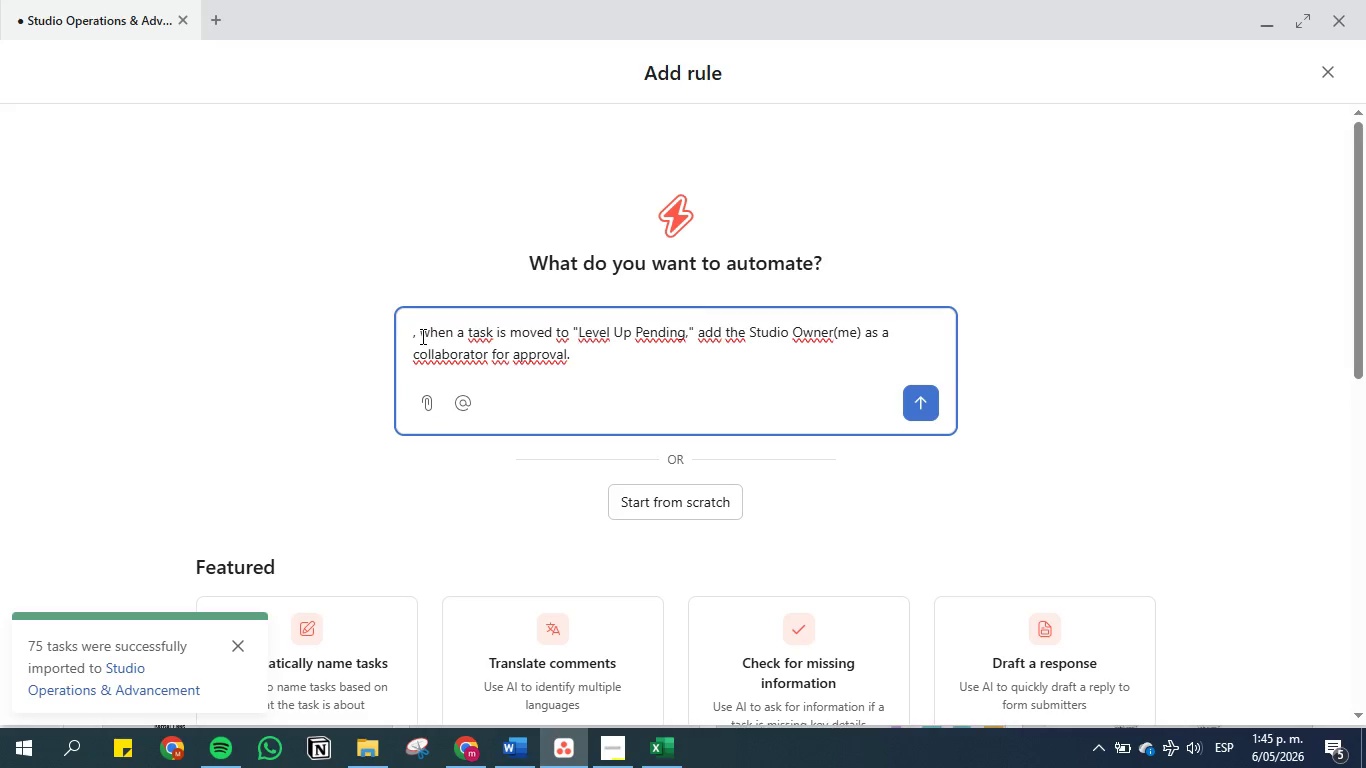 
key(Backspace)
 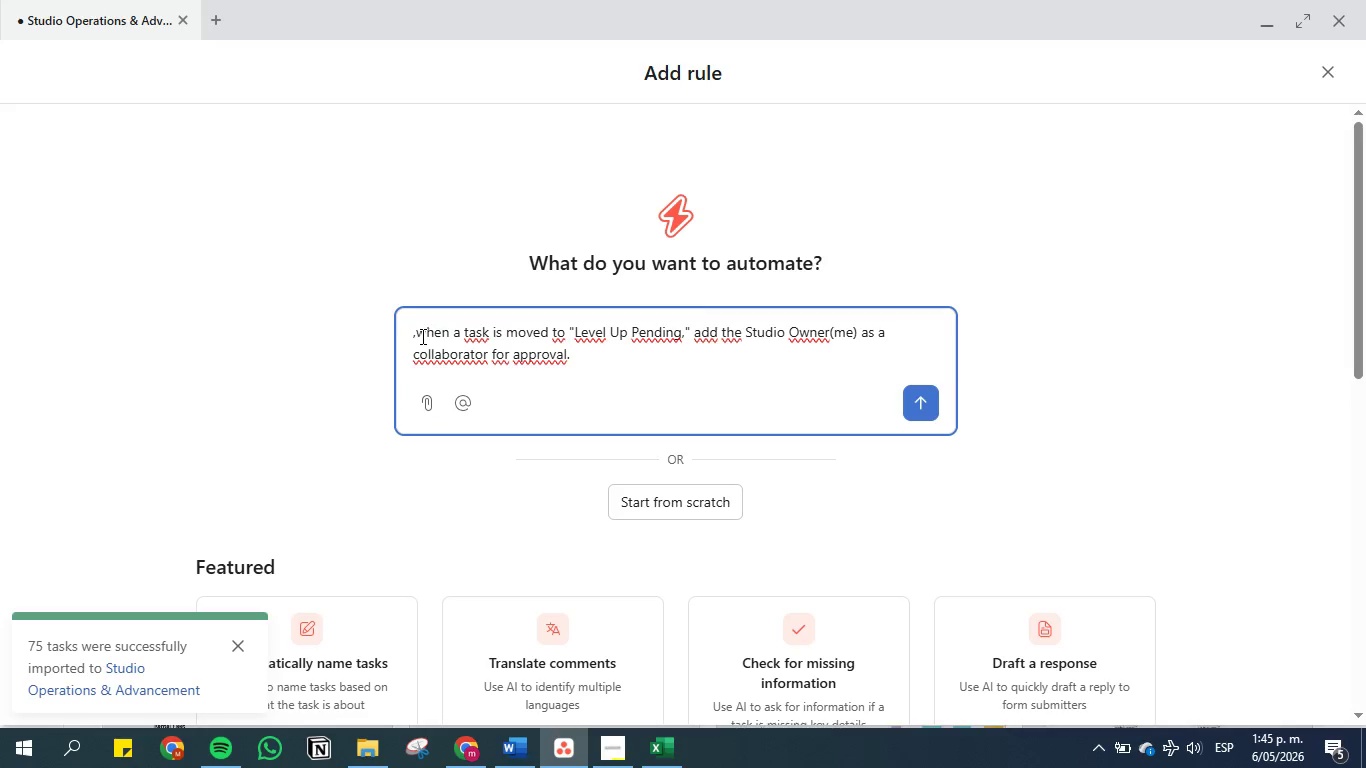 
key(Backspace)
 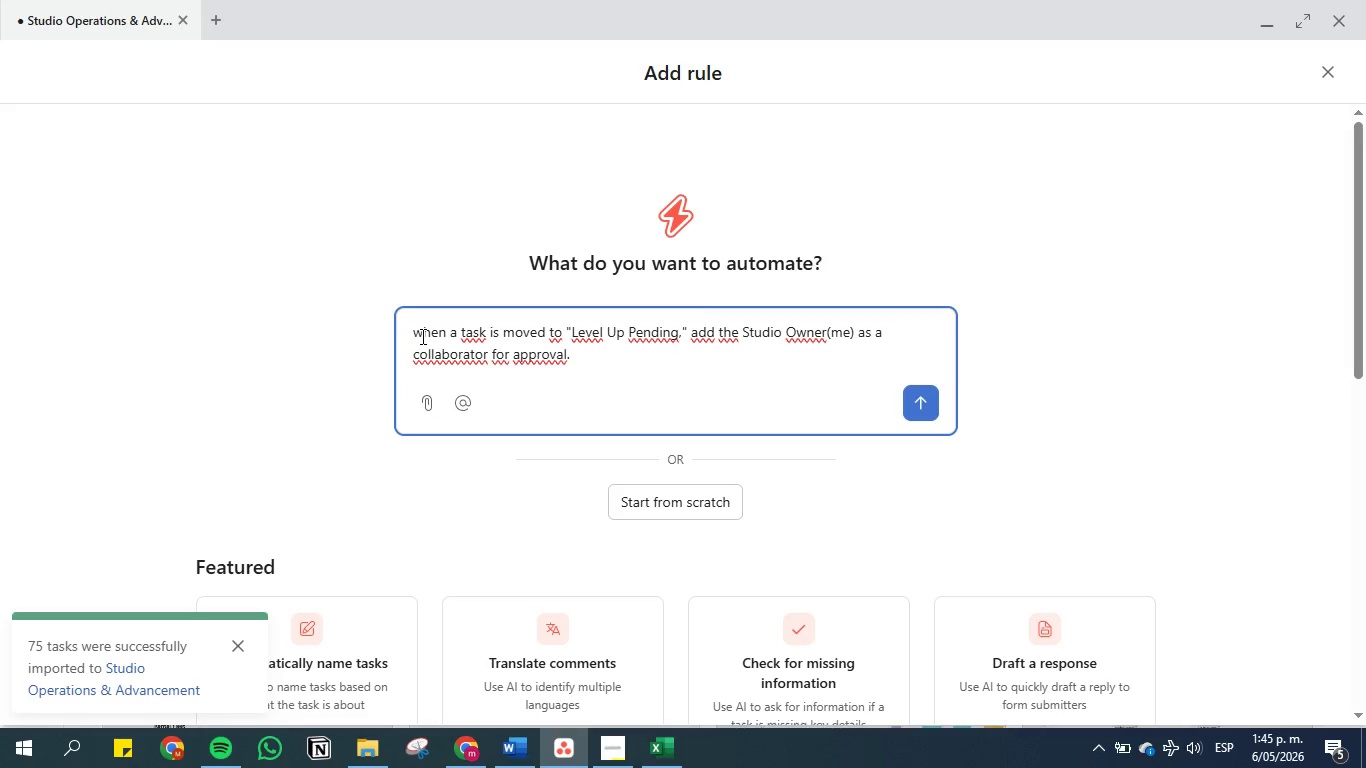 
key(Backspace)
 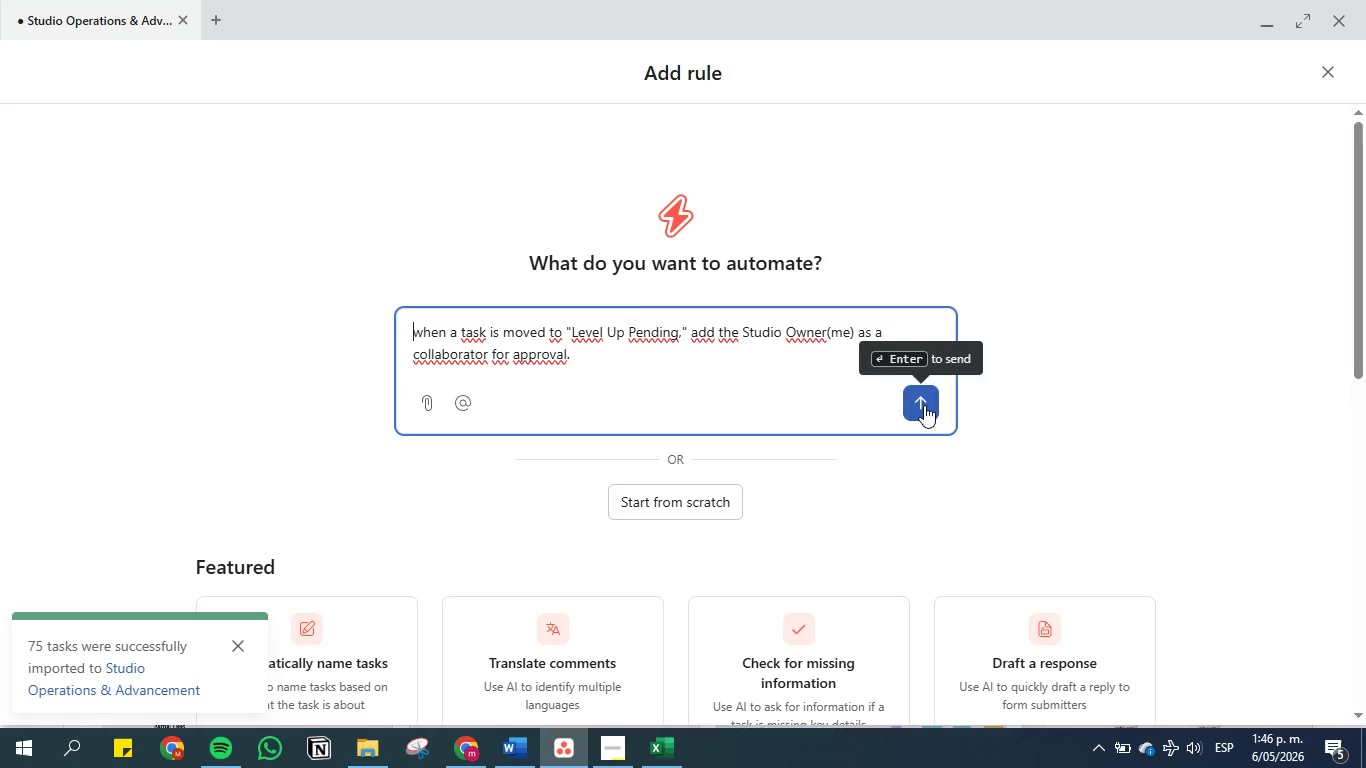 
wait(5.97)
 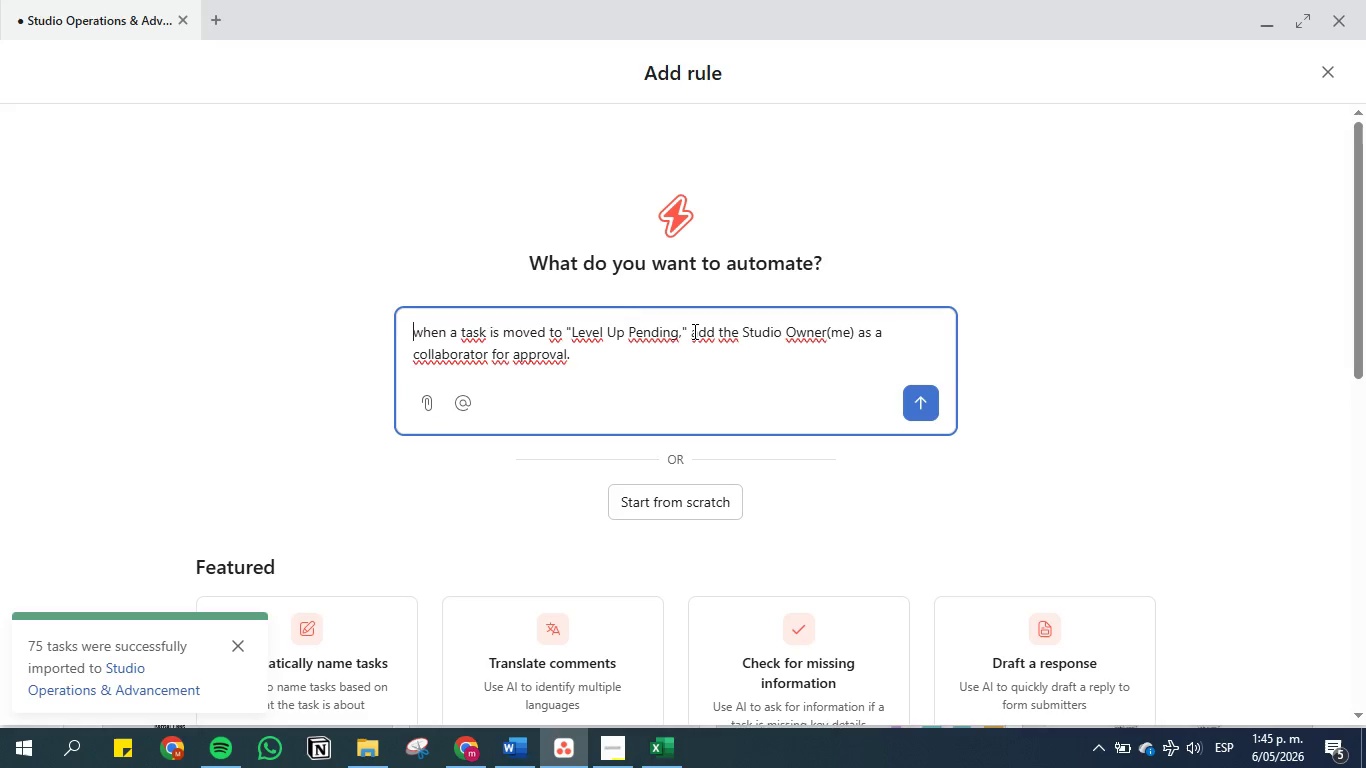 
left_click([924, 405])
 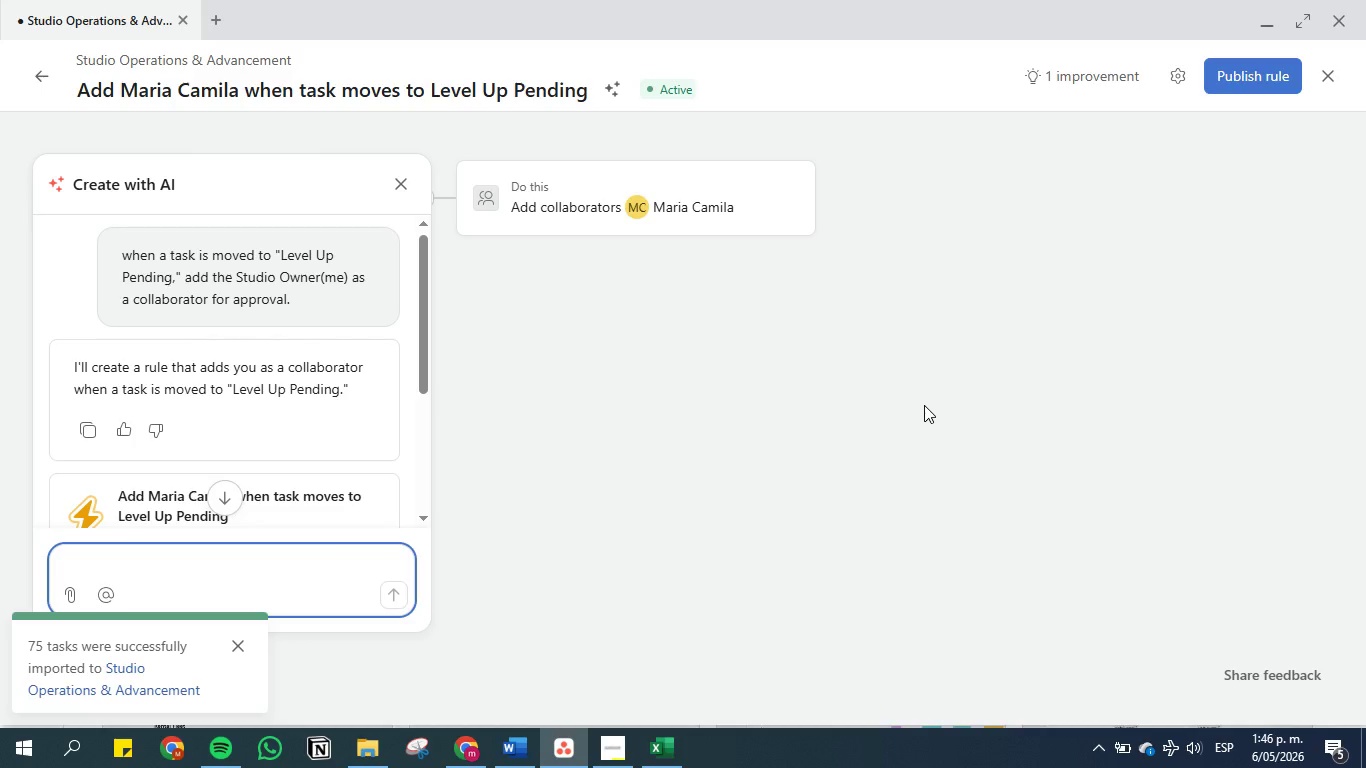 
wait(50.7)
 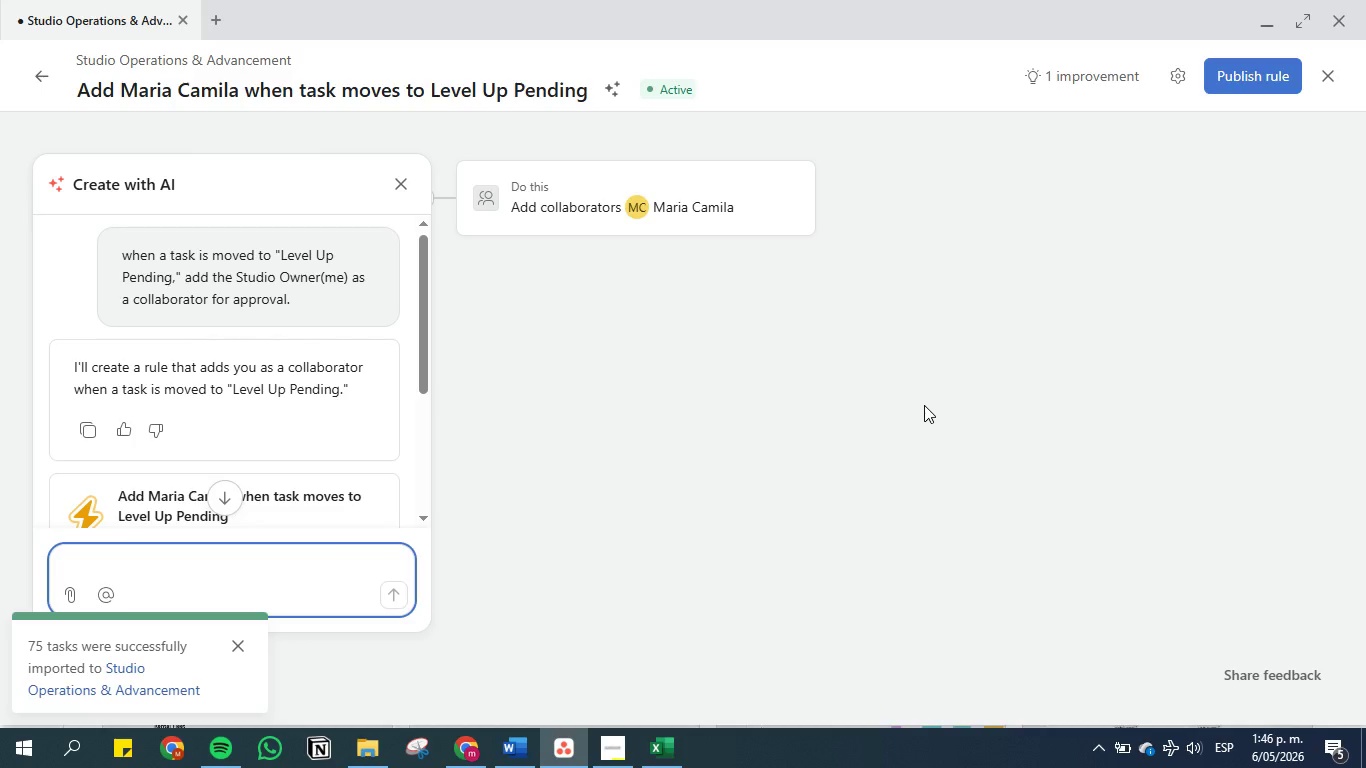 
scroll: coordinate [212, 289], scroll_direction: down, amount: 2.0
 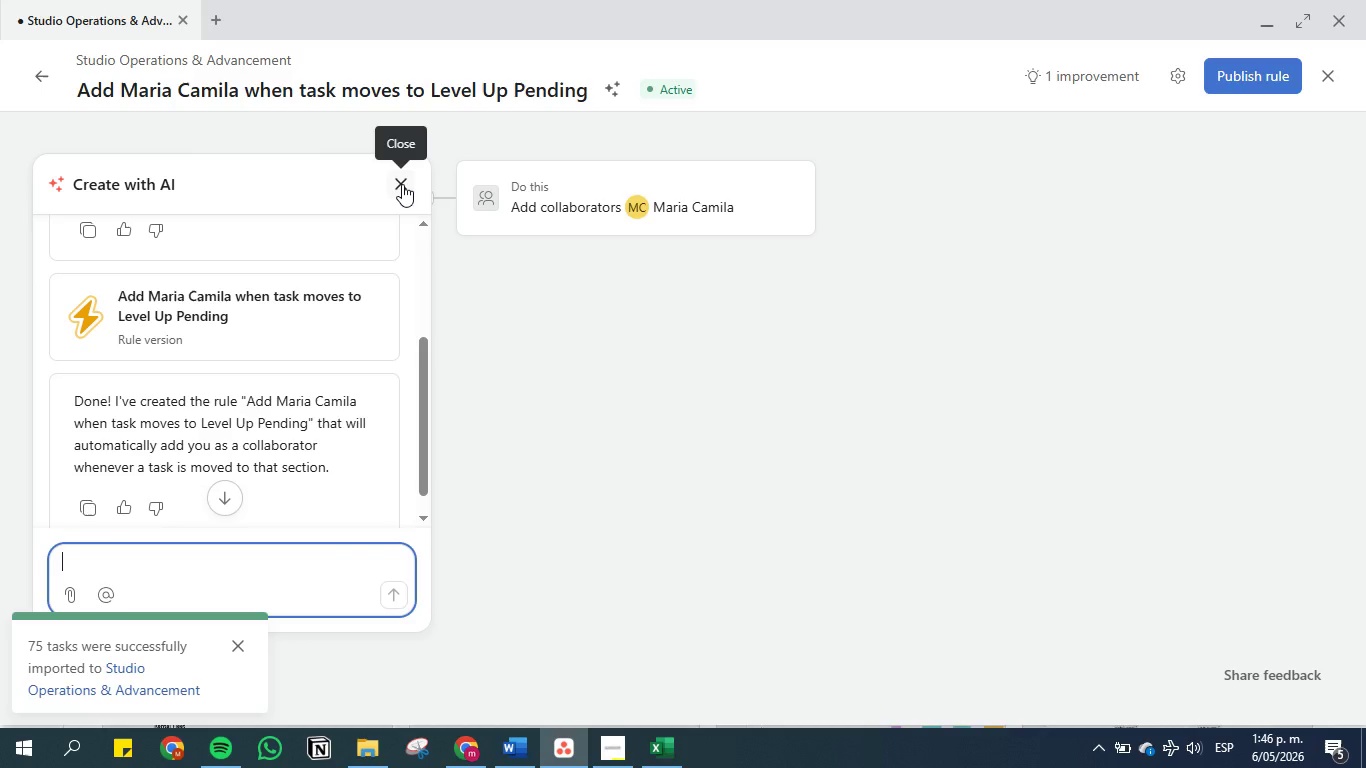 
left_click([402, 184])
 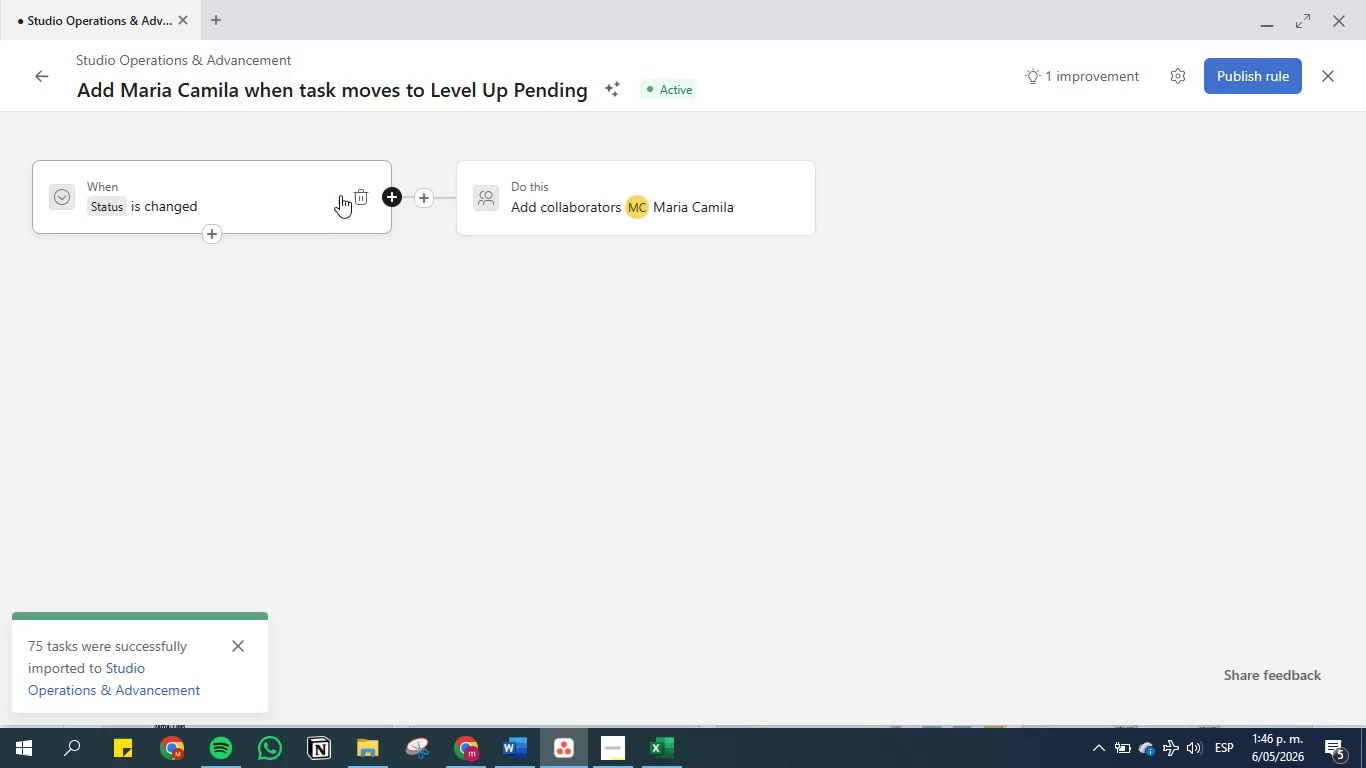 
left_click([320, 190])
 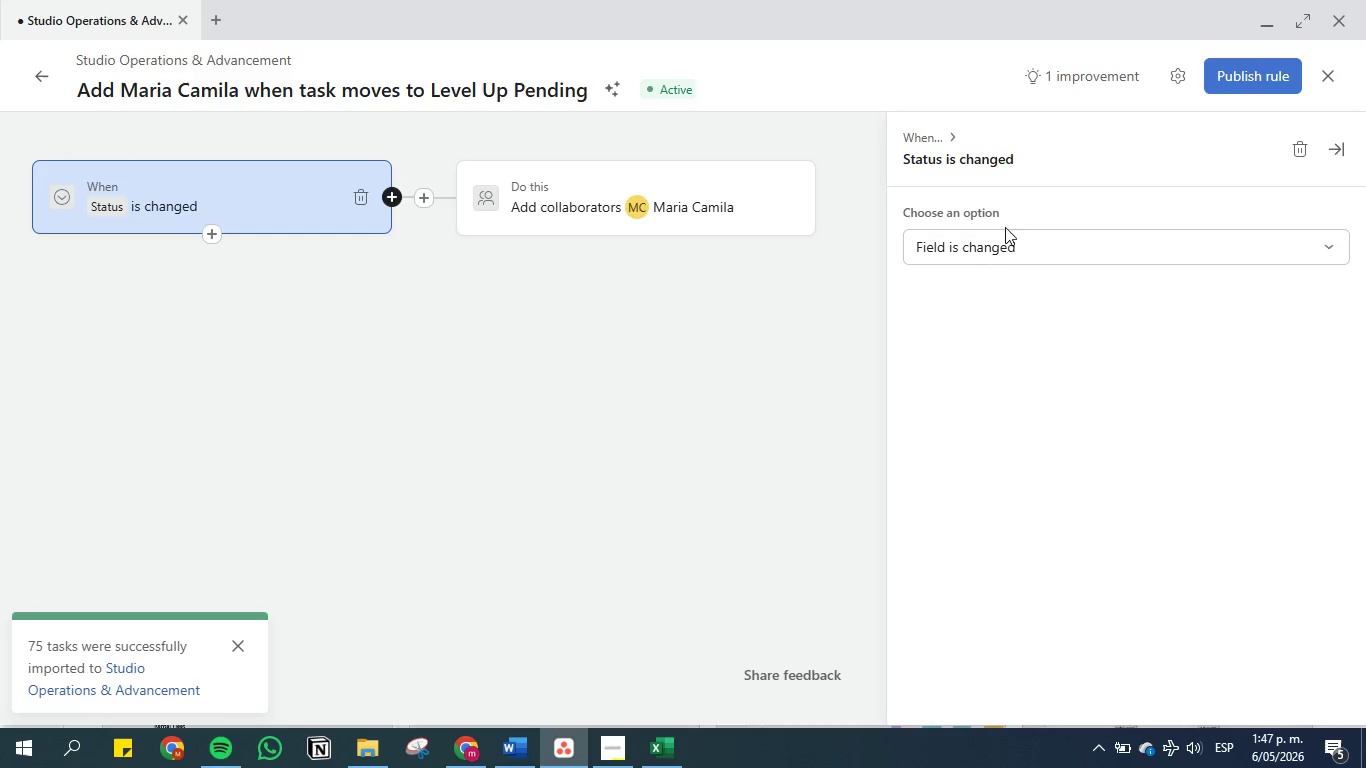 
left_click([995, 242])
 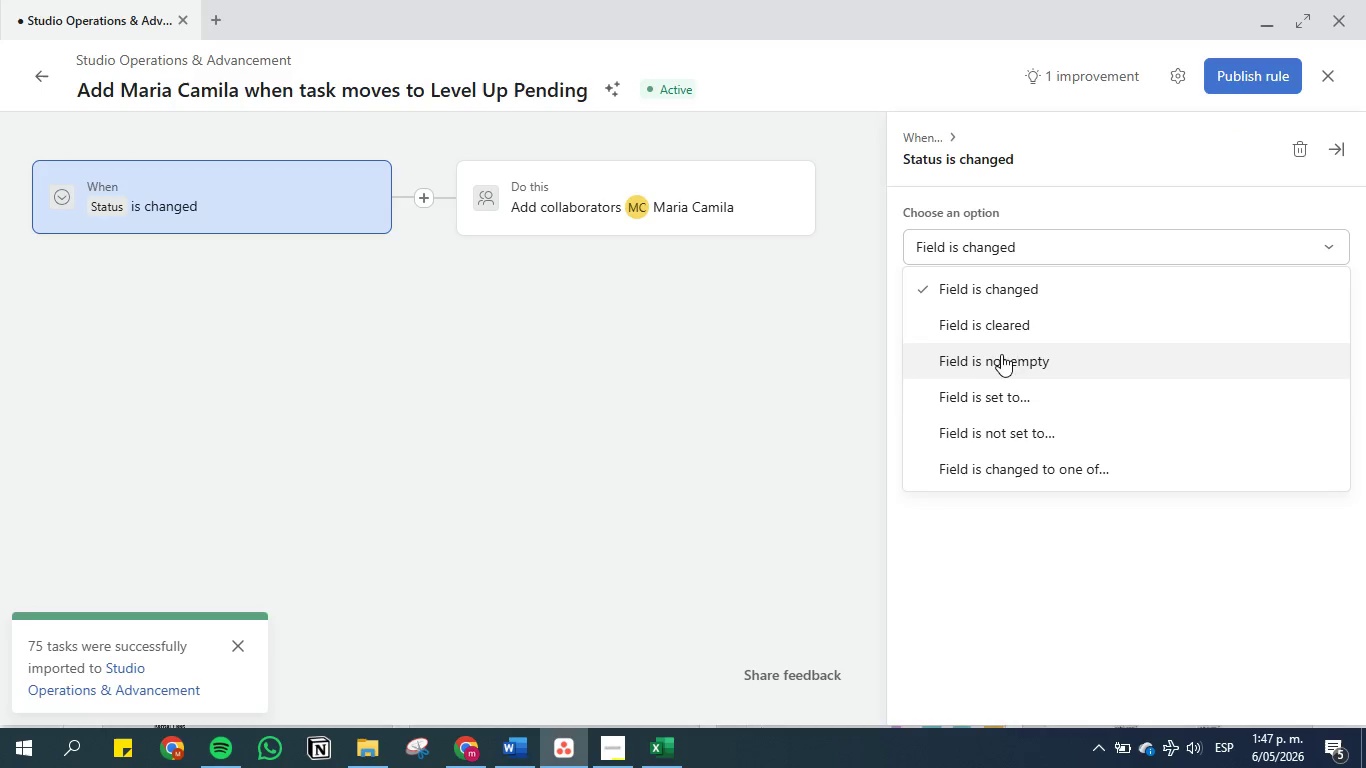 
left_click([1004, 389])
 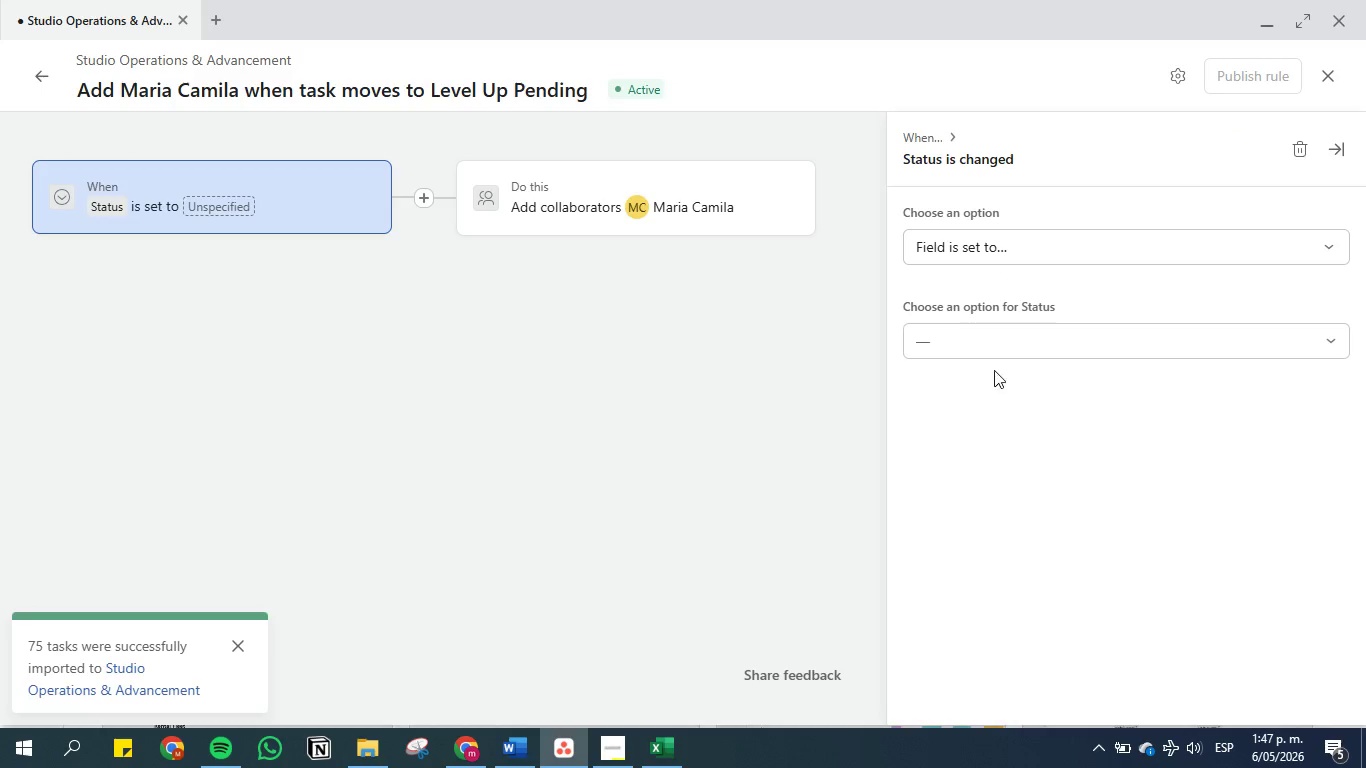 
left_click([988, 337])
 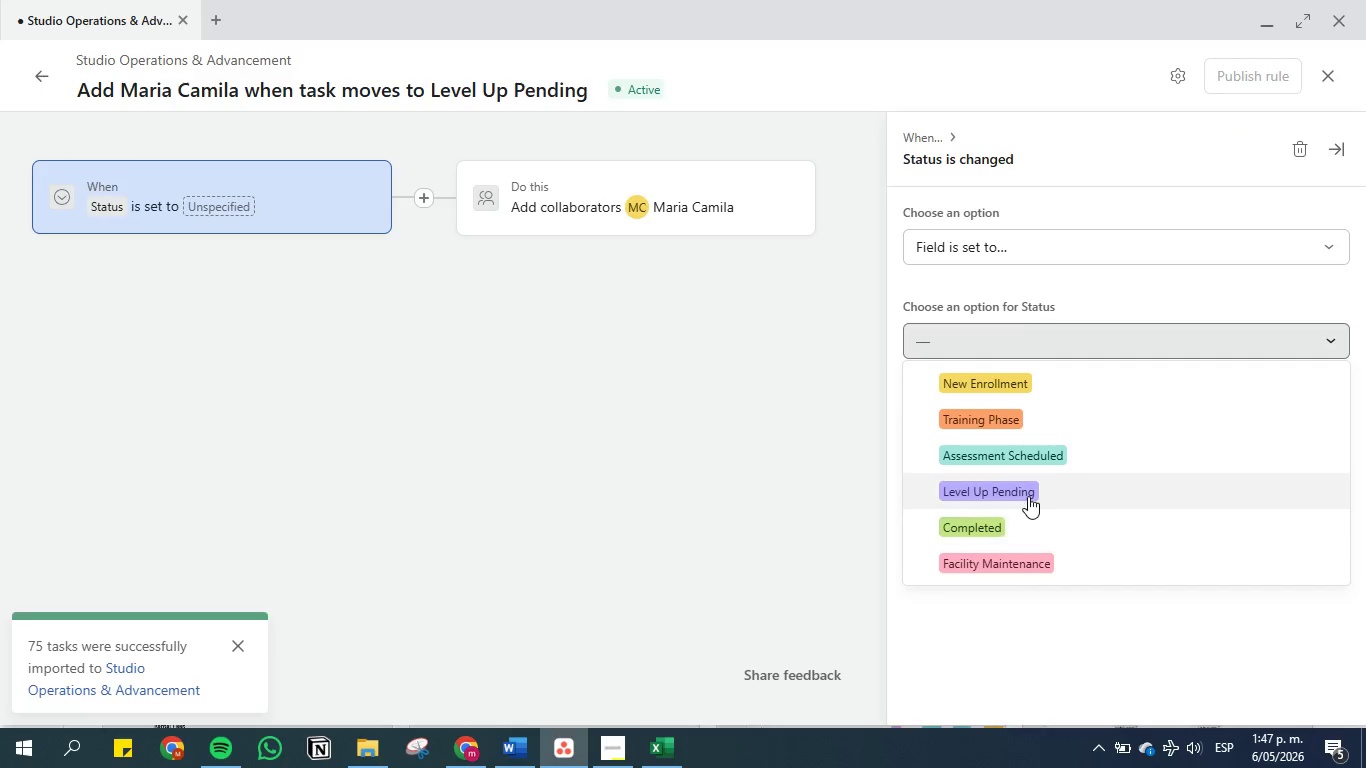 
left_click([1028, 496])
 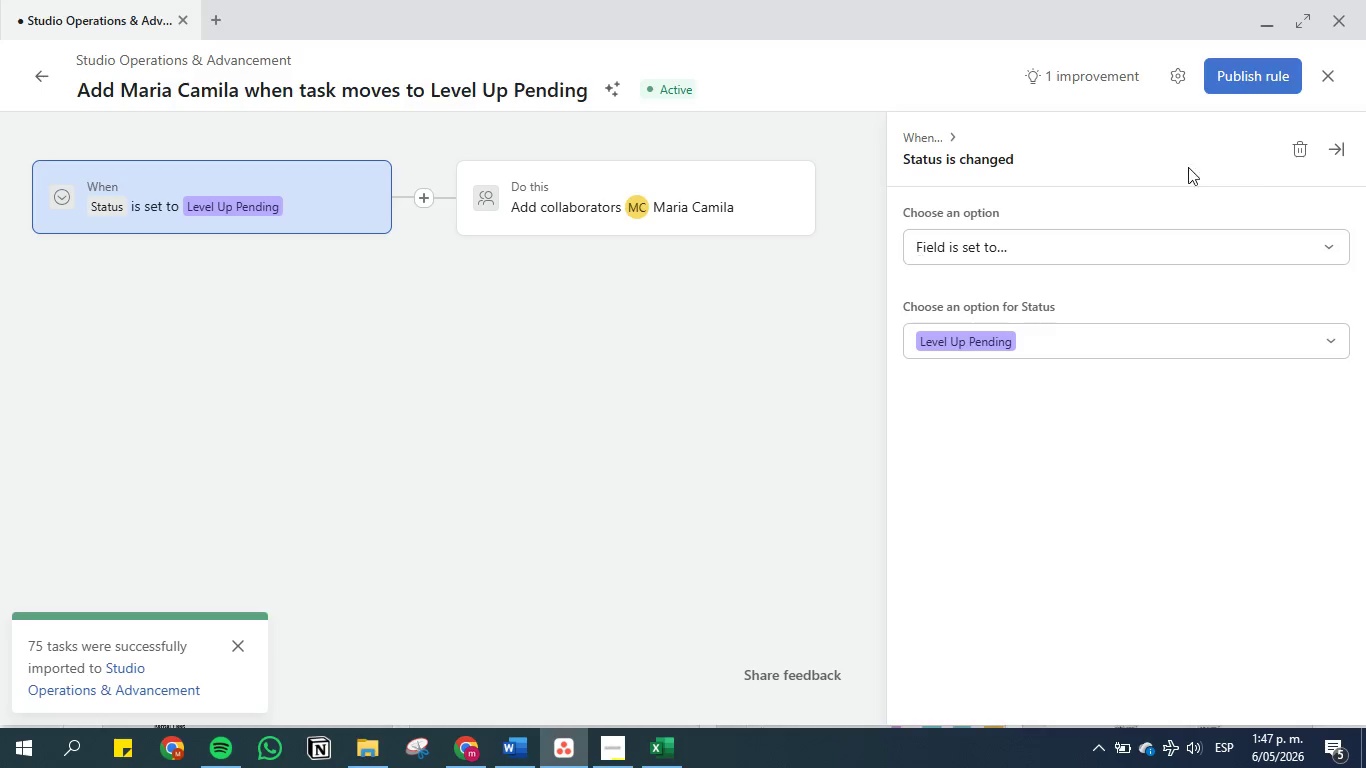 
wait(5.22)
 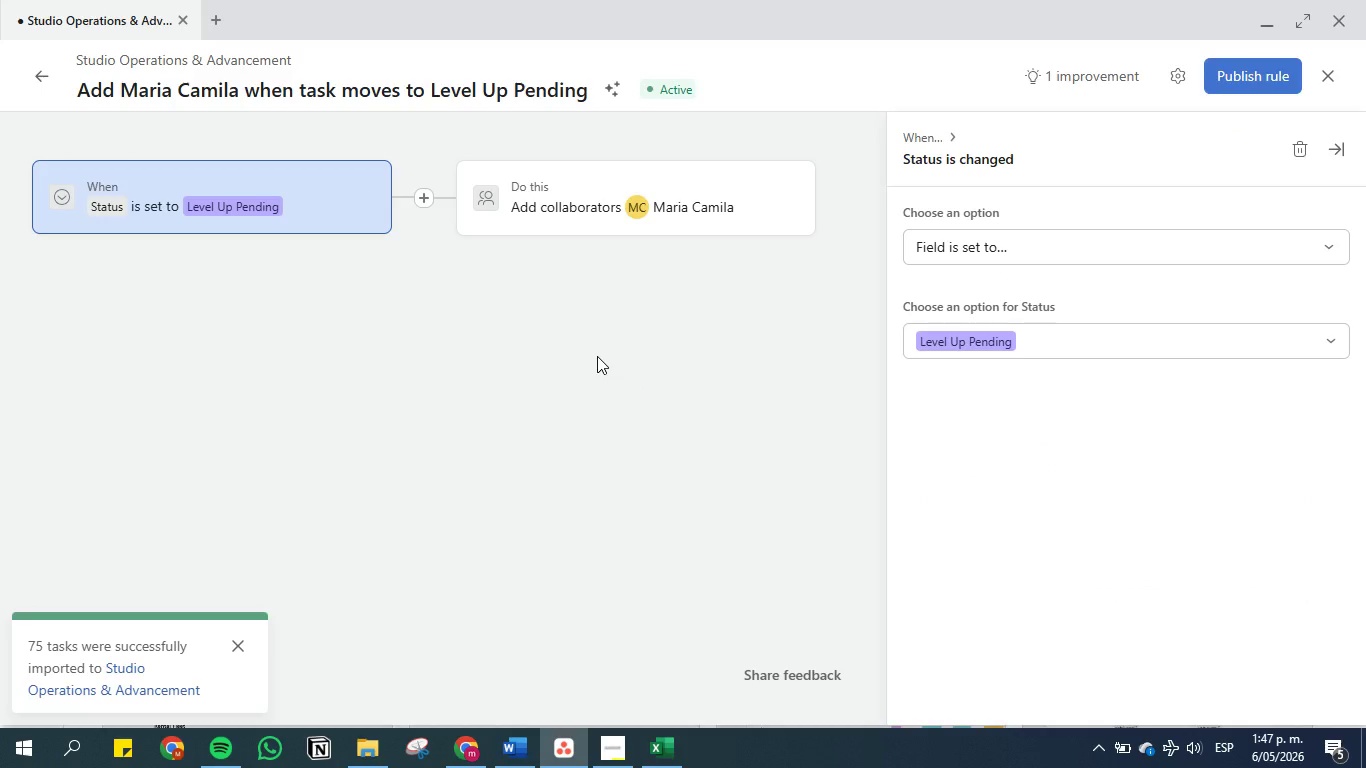 
left_click([1232, 79])
 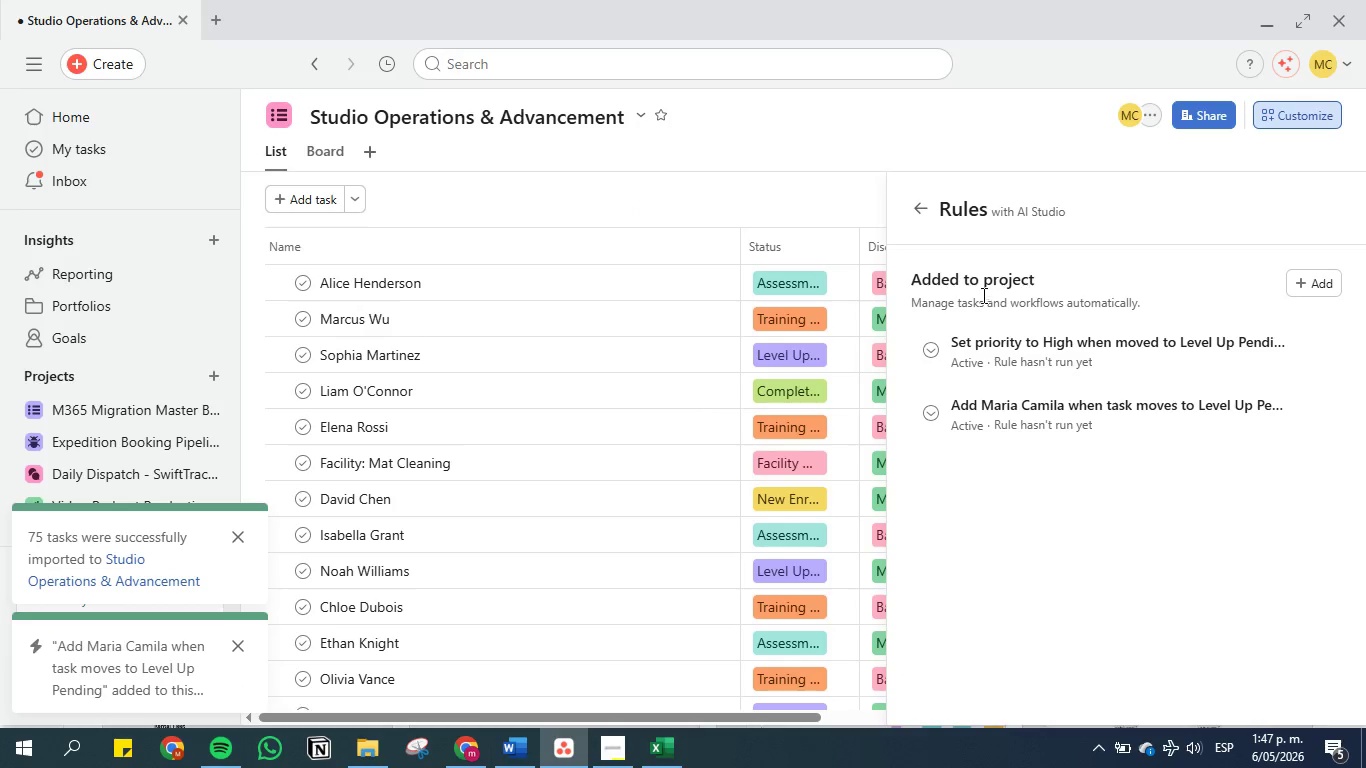 
wait(6.7)
 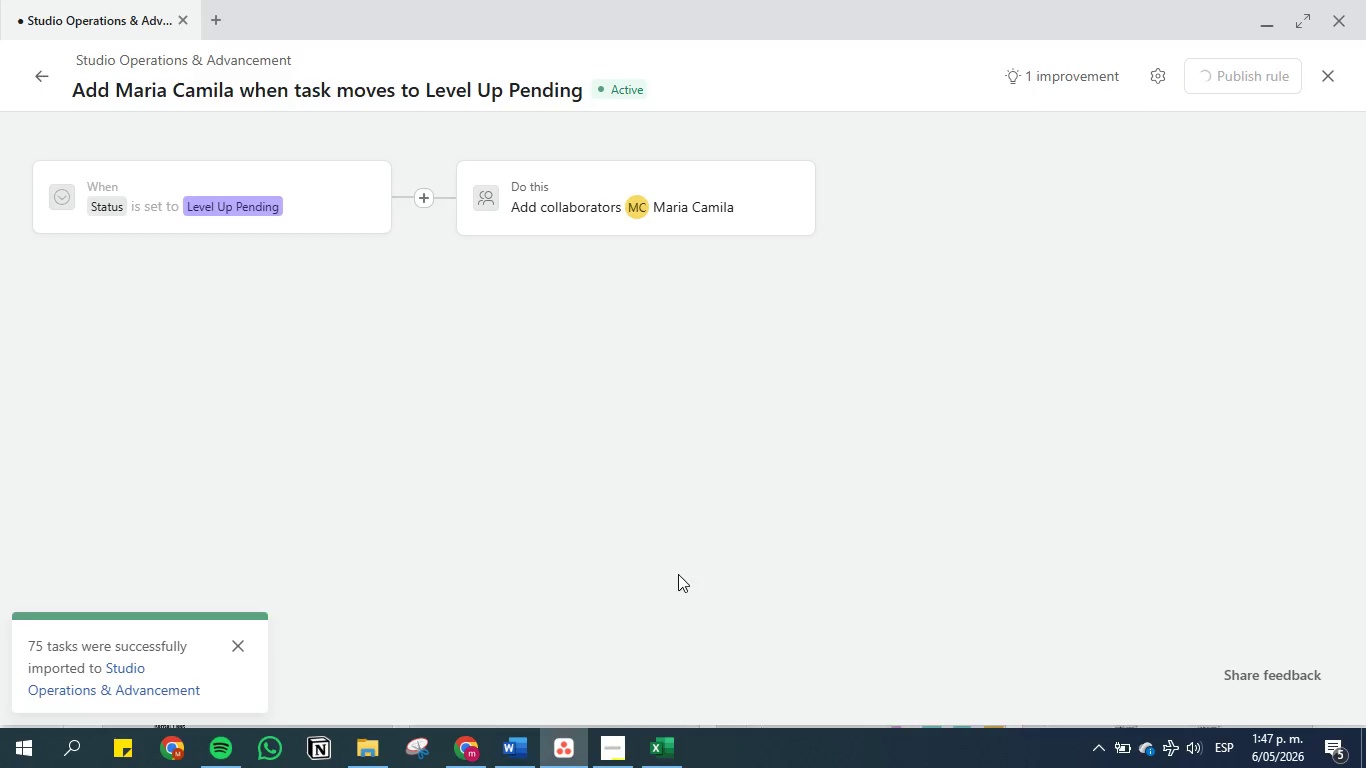 
left_click([459, 744])
 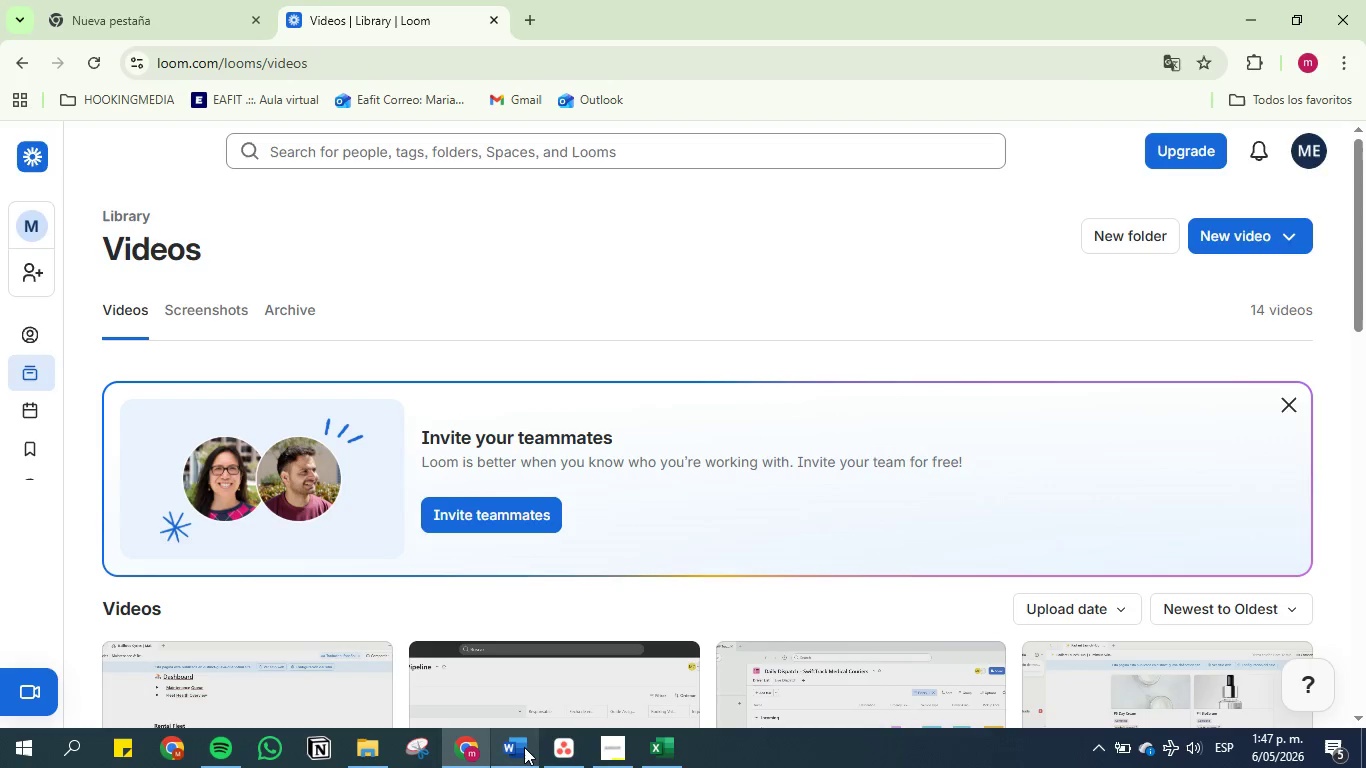 
left_click([518, 747])
 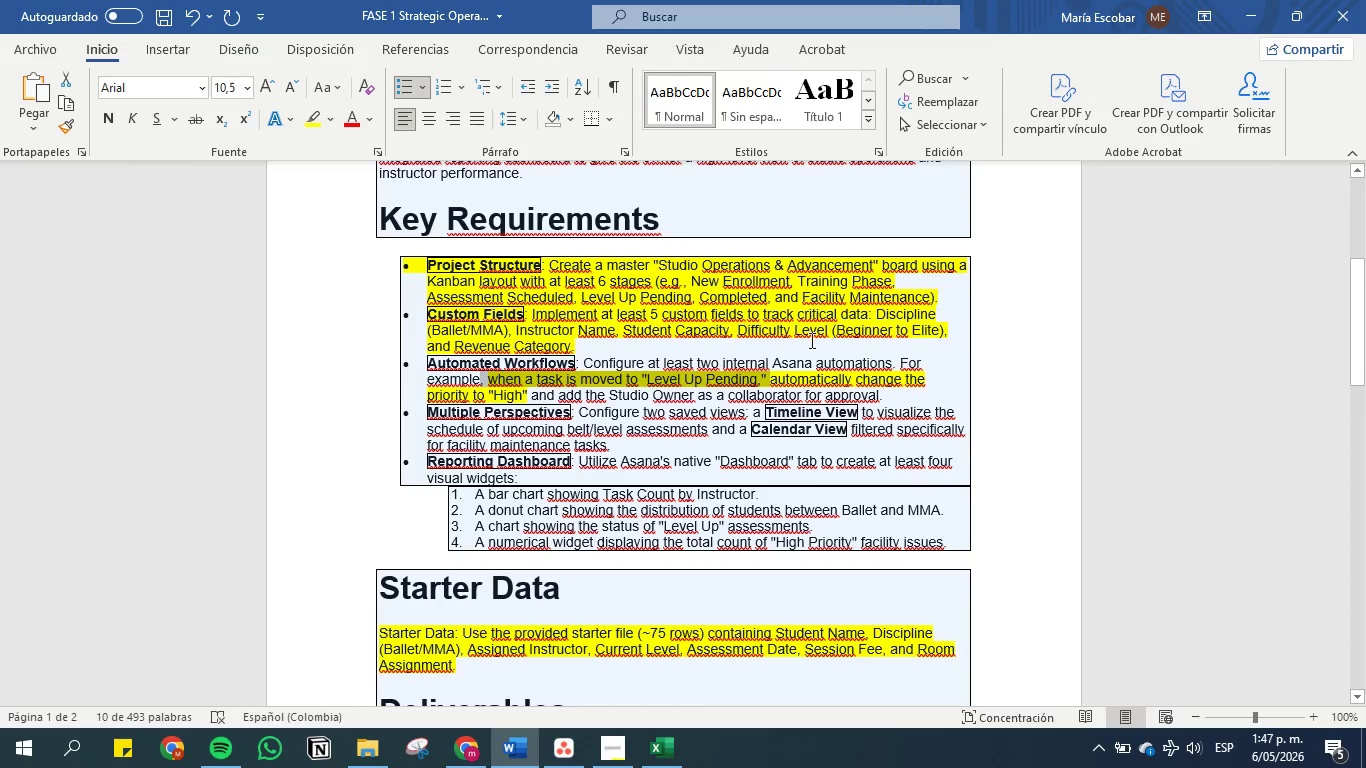 
left_click([807, 358])
 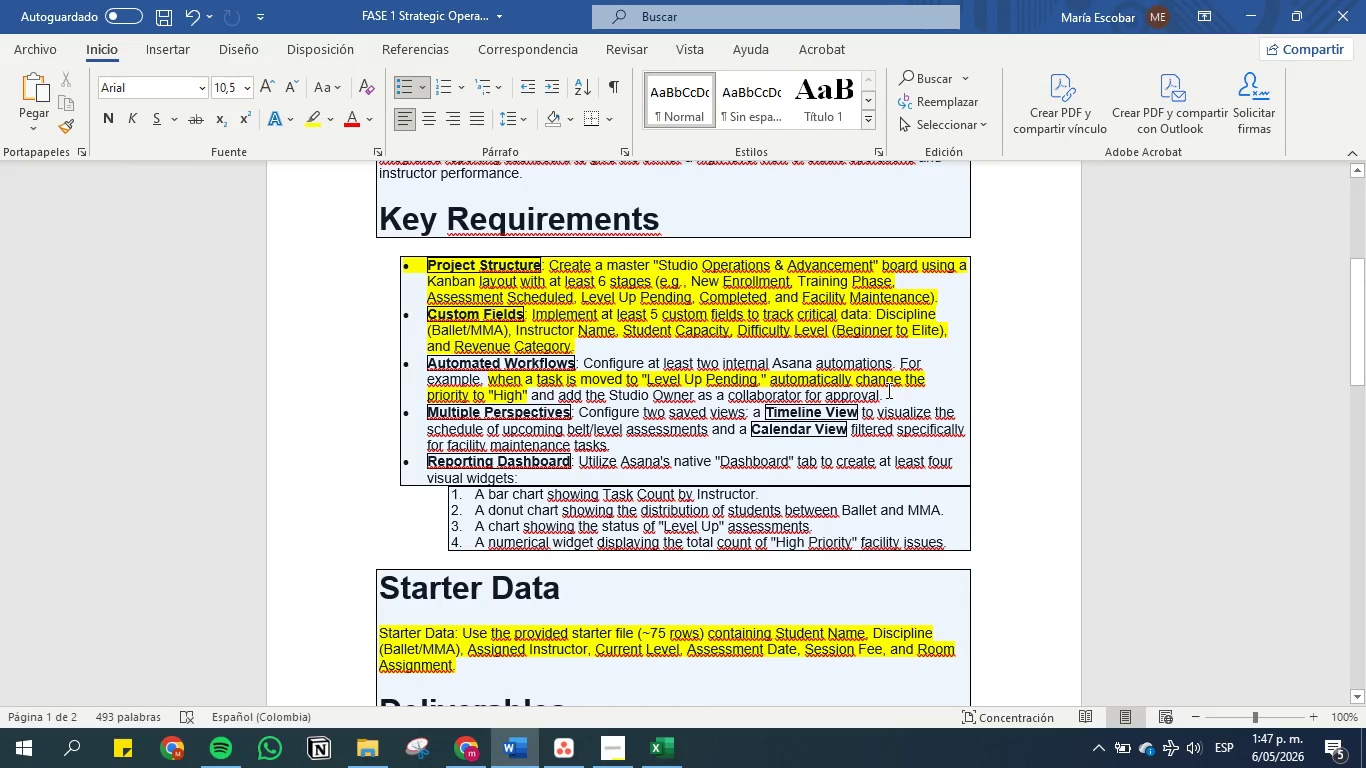 
left_click_drag(start_coordinate=[887, 390], to_coordinate=[418, 356])
 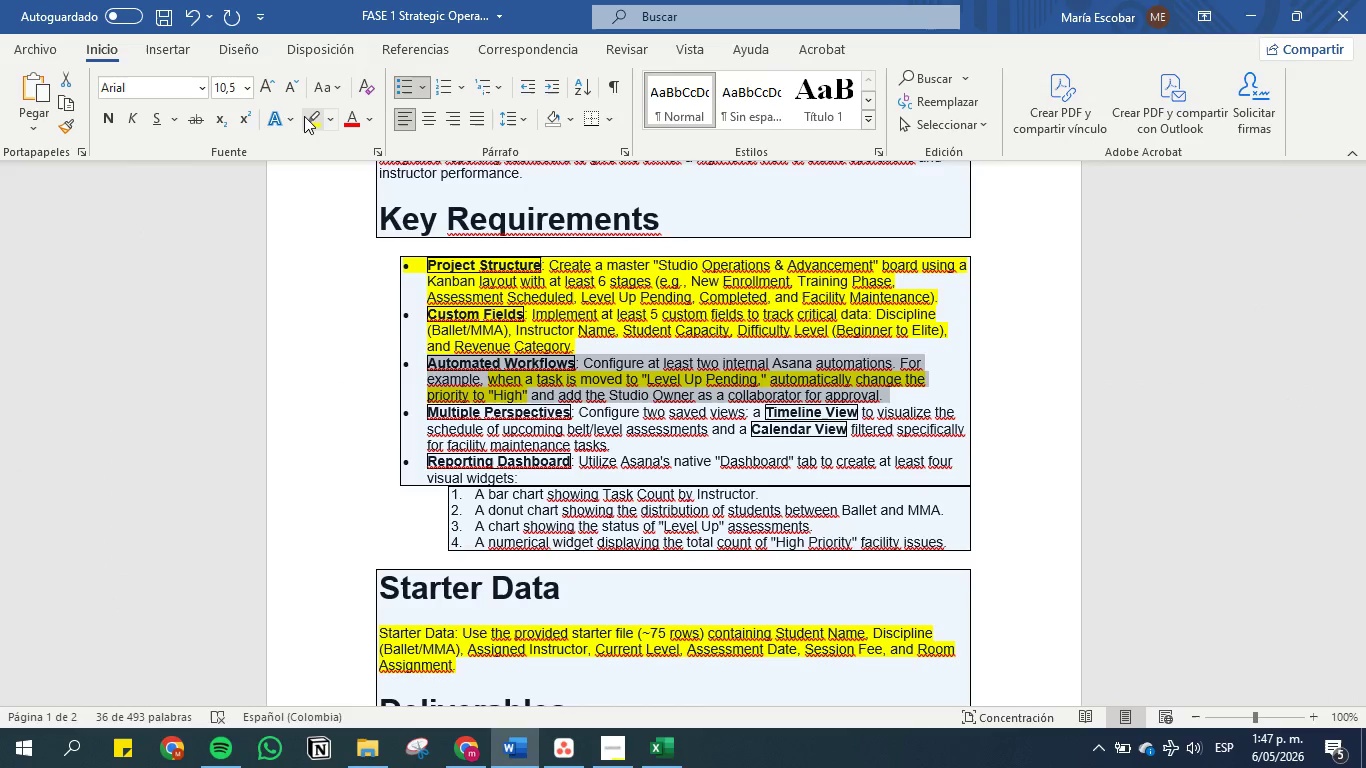 
left_click([309, 116])
 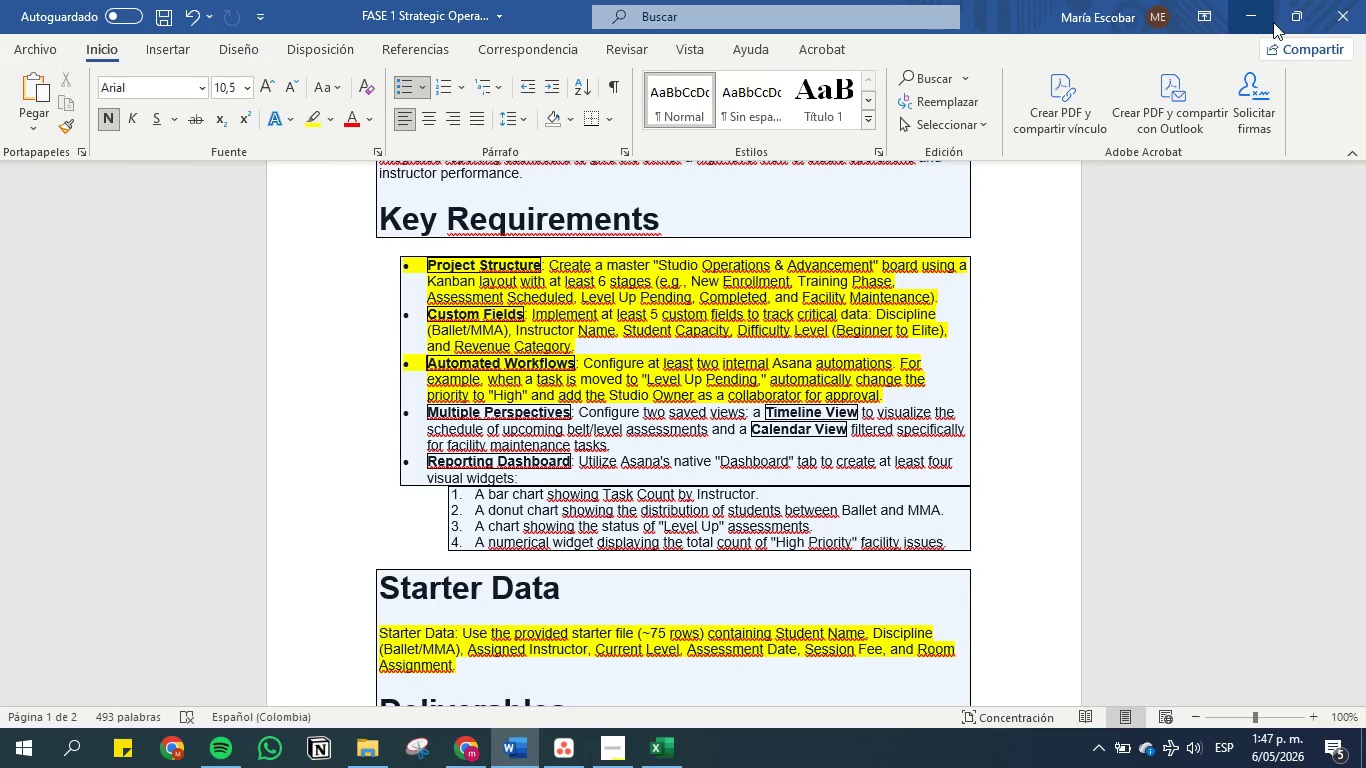 
left_click([1247, 13])
 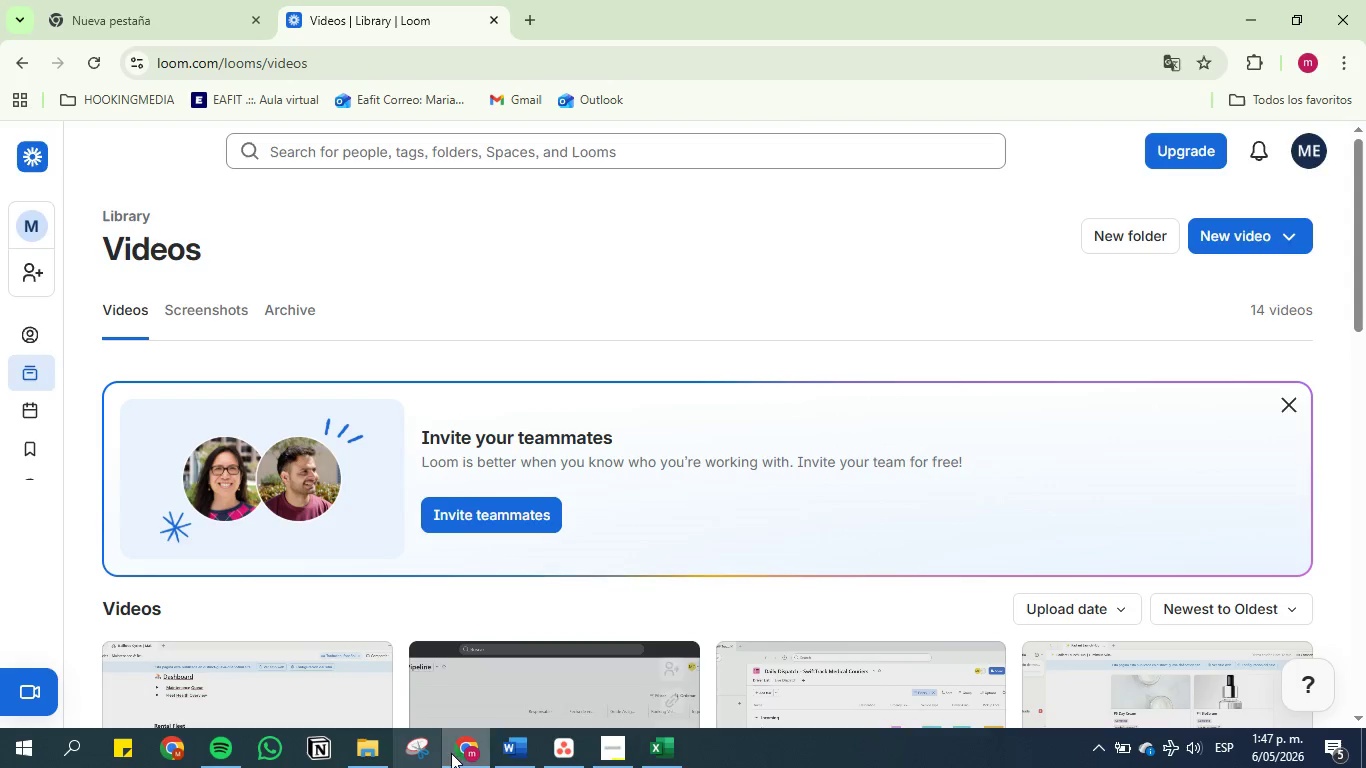 
left_click([555, 753])
 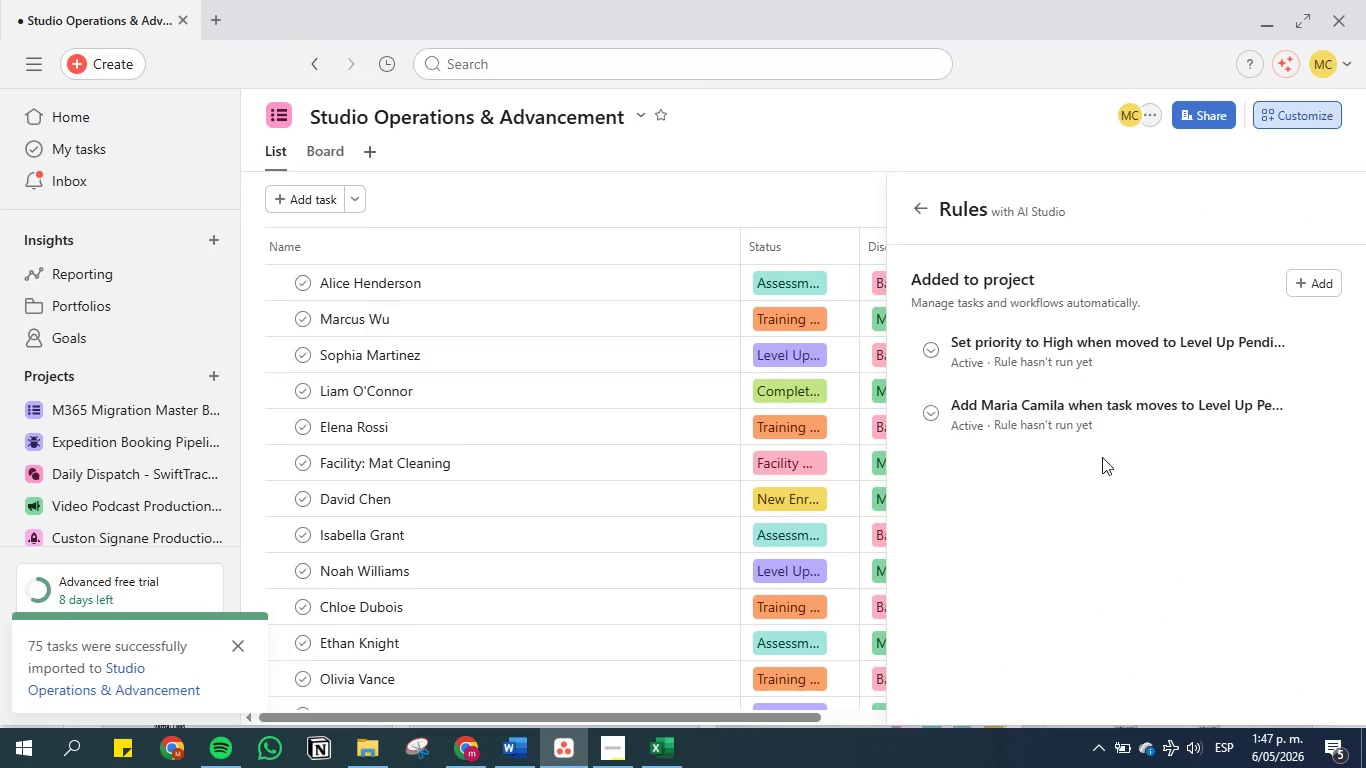 
left_click([1123, 409])
 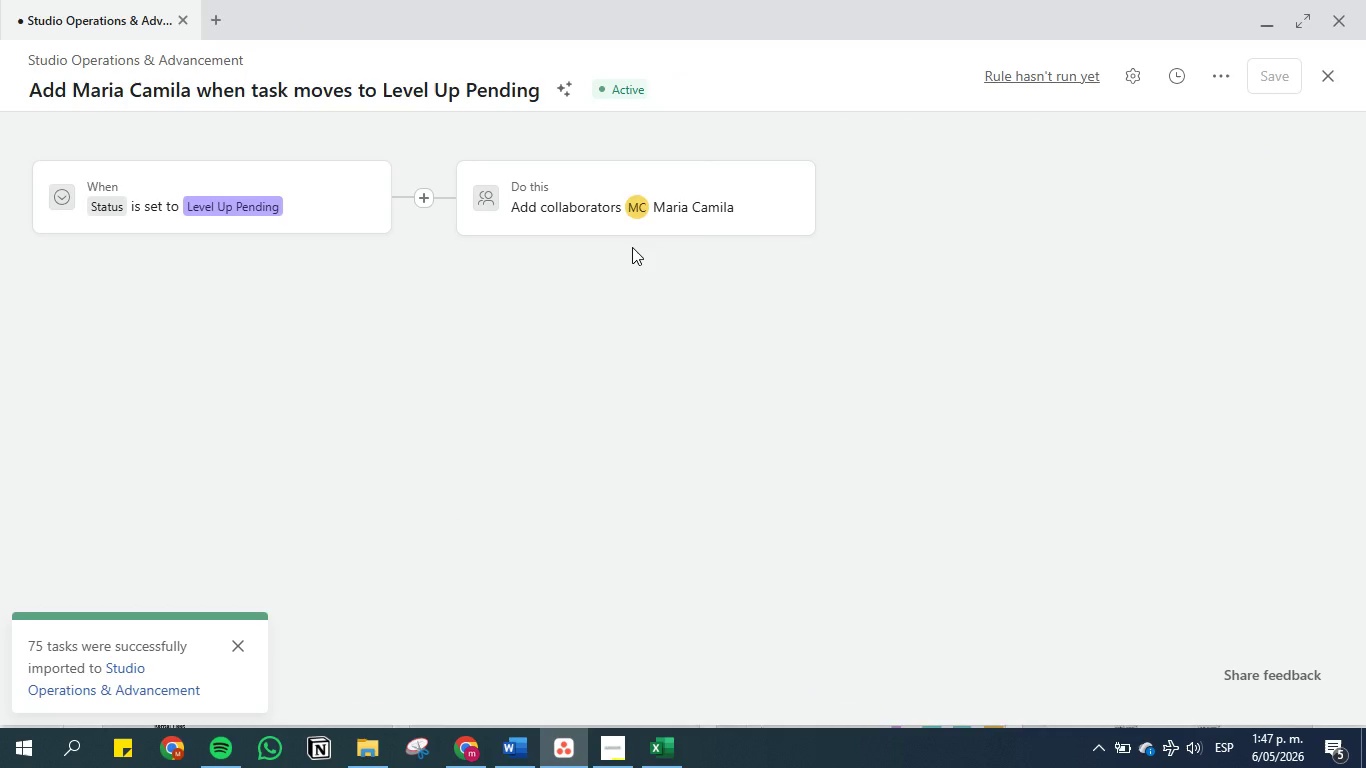 
left_click([632, 237])
 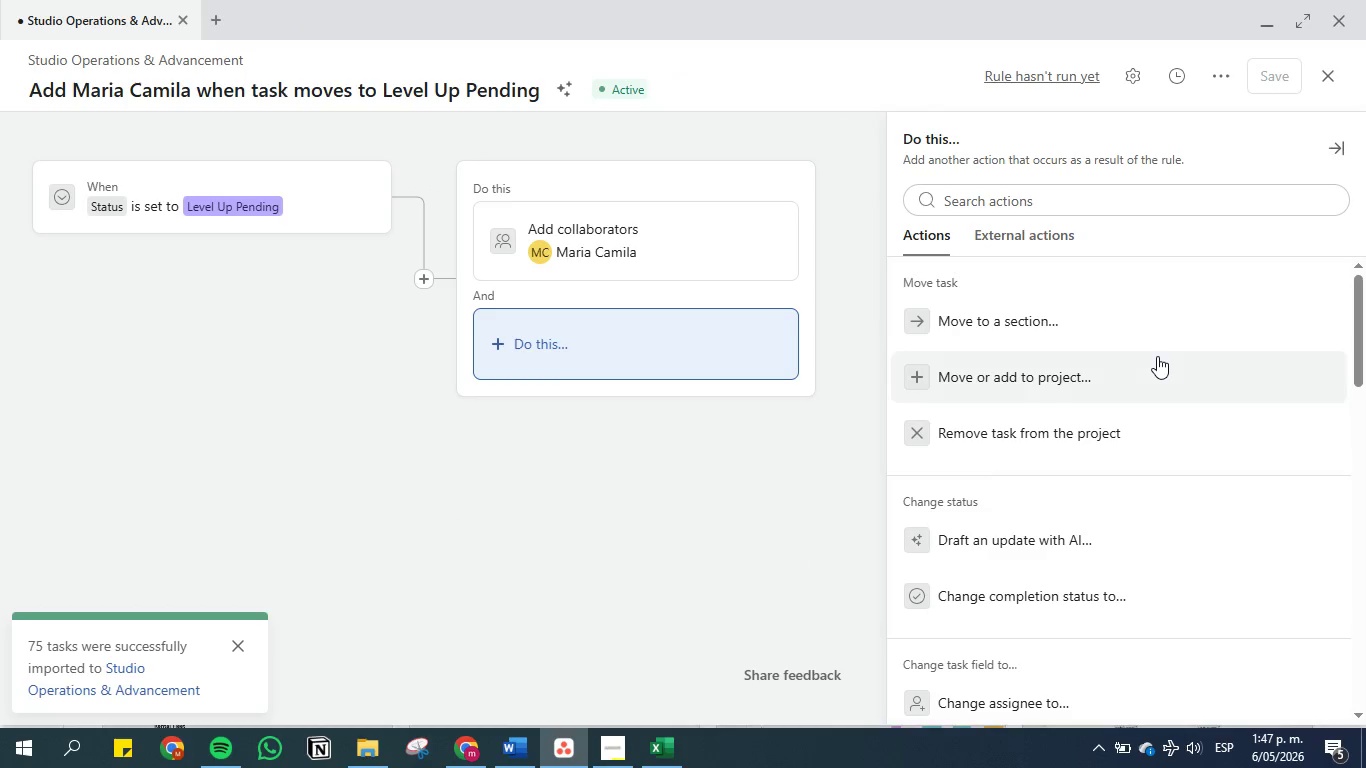 
scroll: coordinate [1080, 470], scroll_direction: down, amount: 12.0
 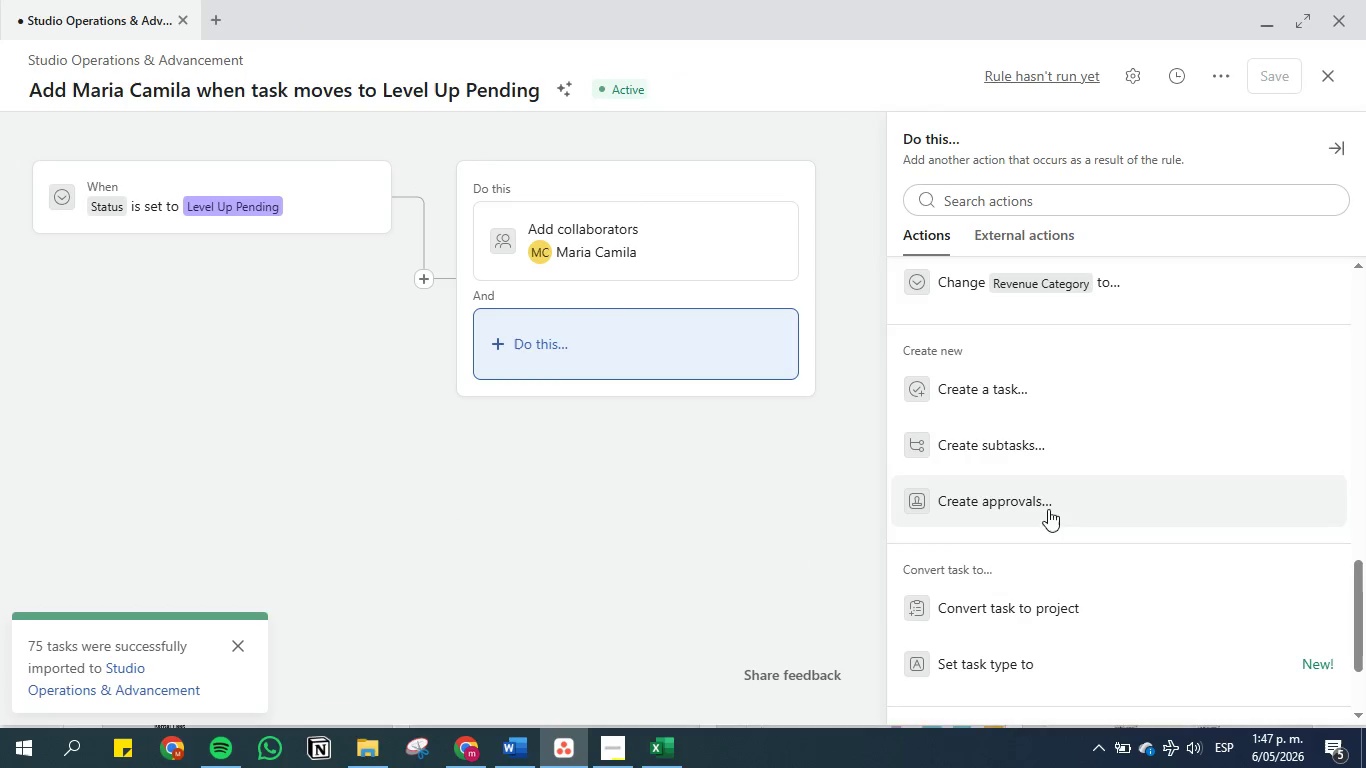 
scroll: coordinate [1034, 410], scroll_direction: up, amount: 1.0
 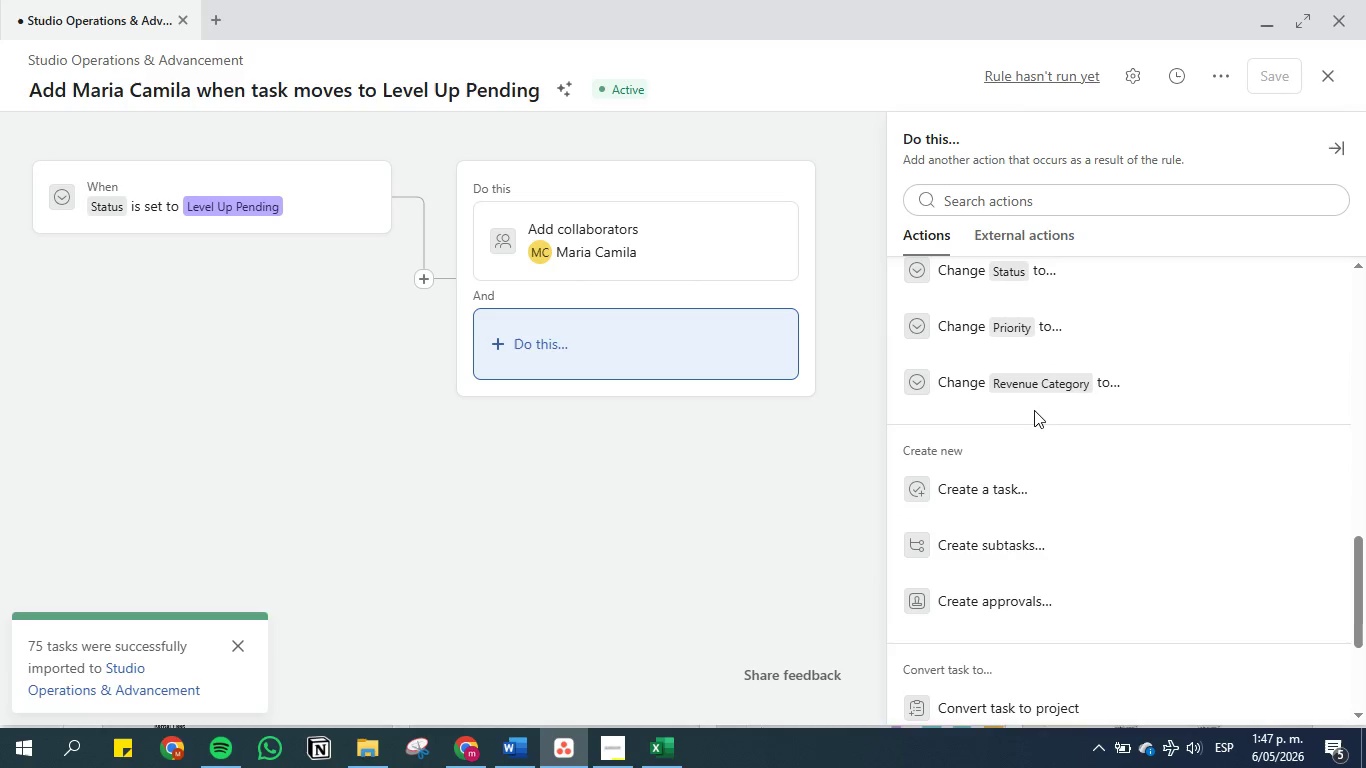 
scroll: coordinate [1034, 410], scroll_direction: down, amount: 2.0
 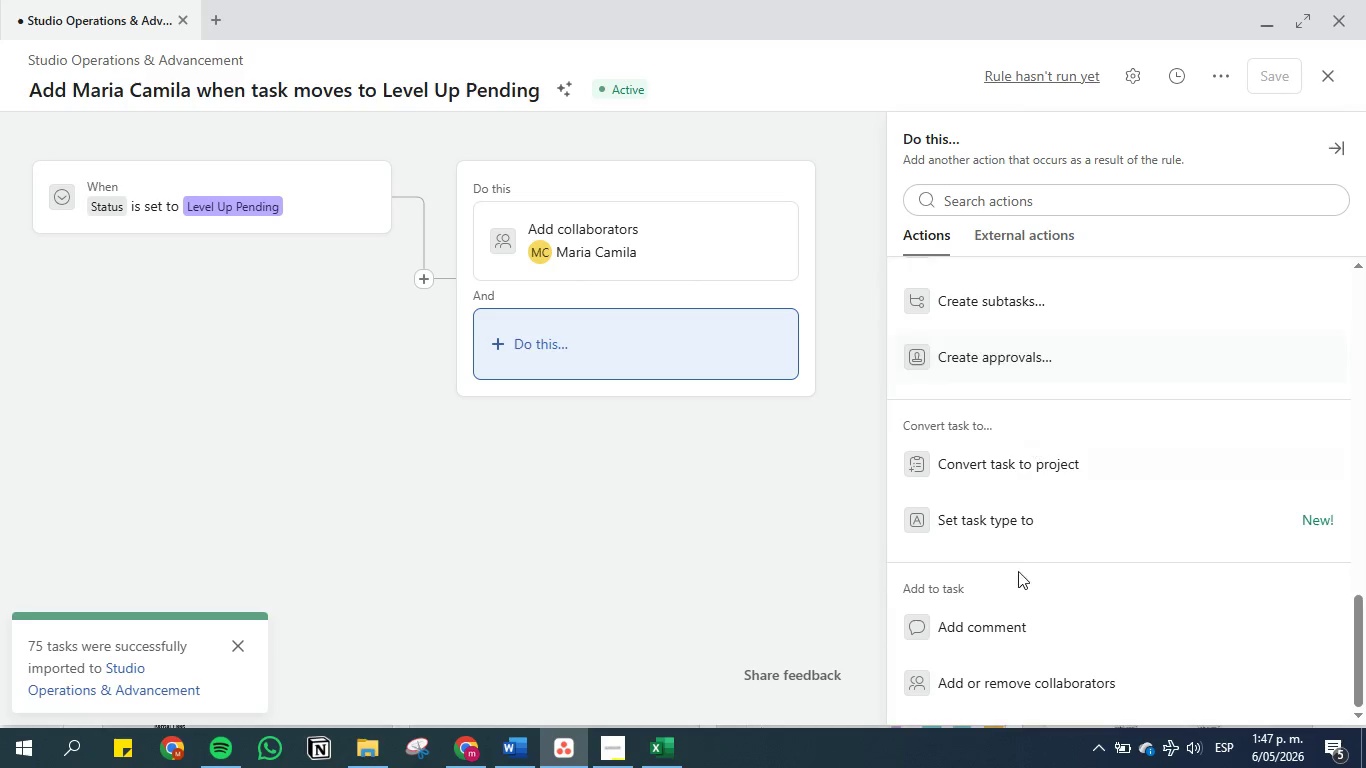 
left_click([1013, 620])
 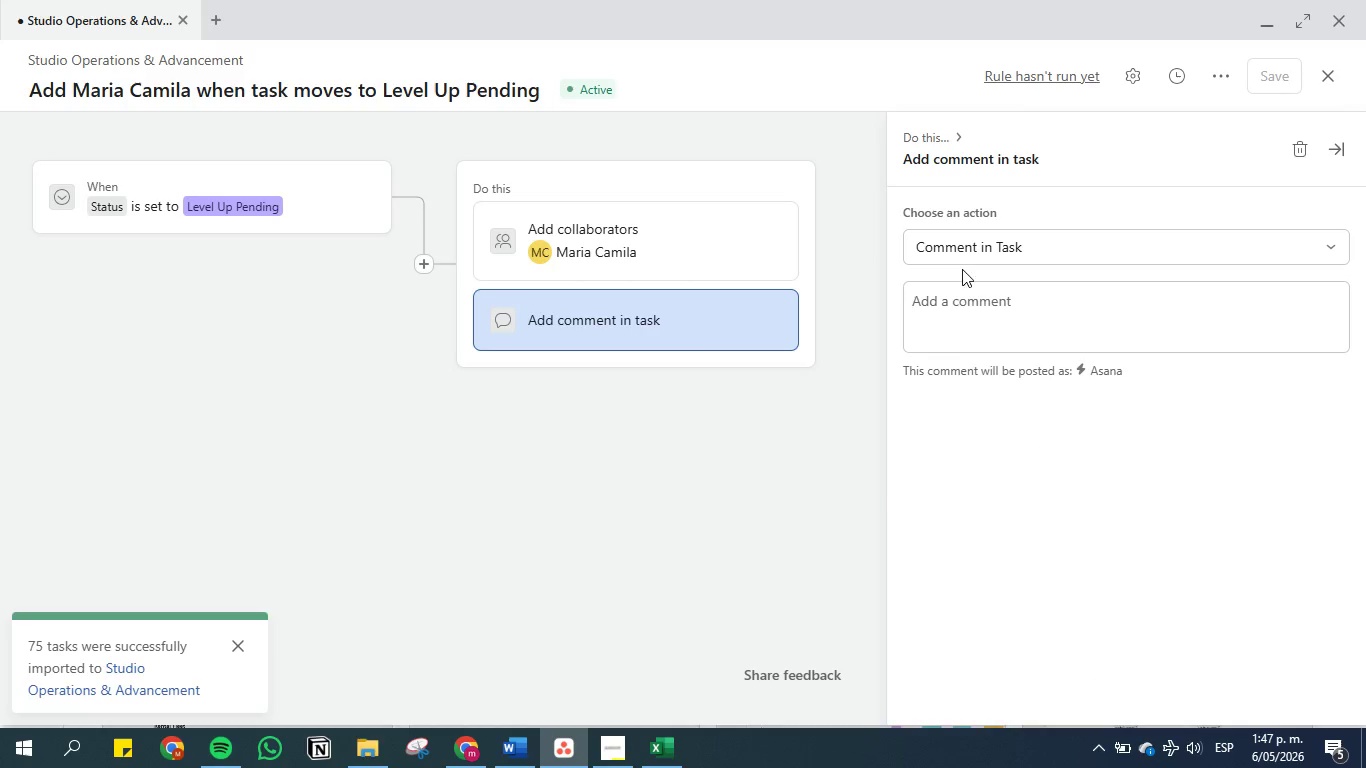 
left_click([954, 315])
 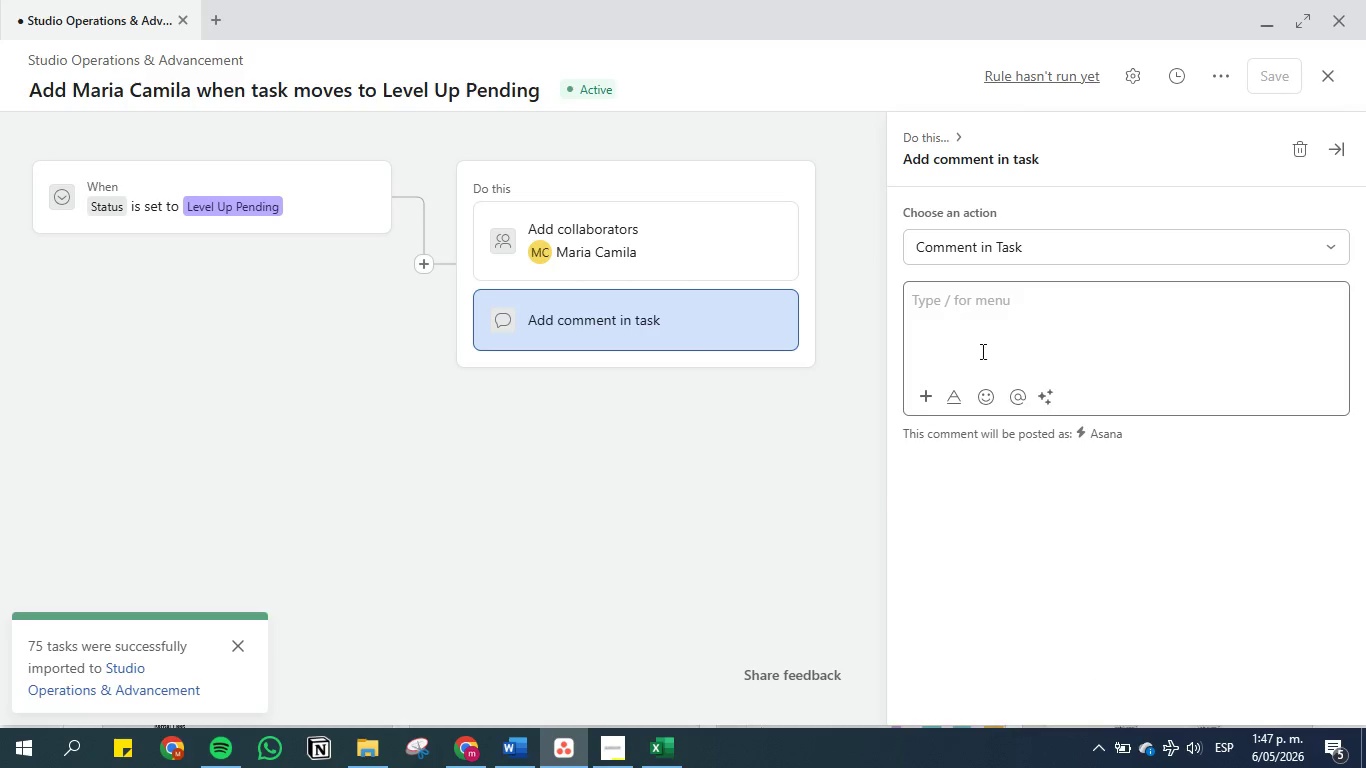 
left_click([1018, 397])
 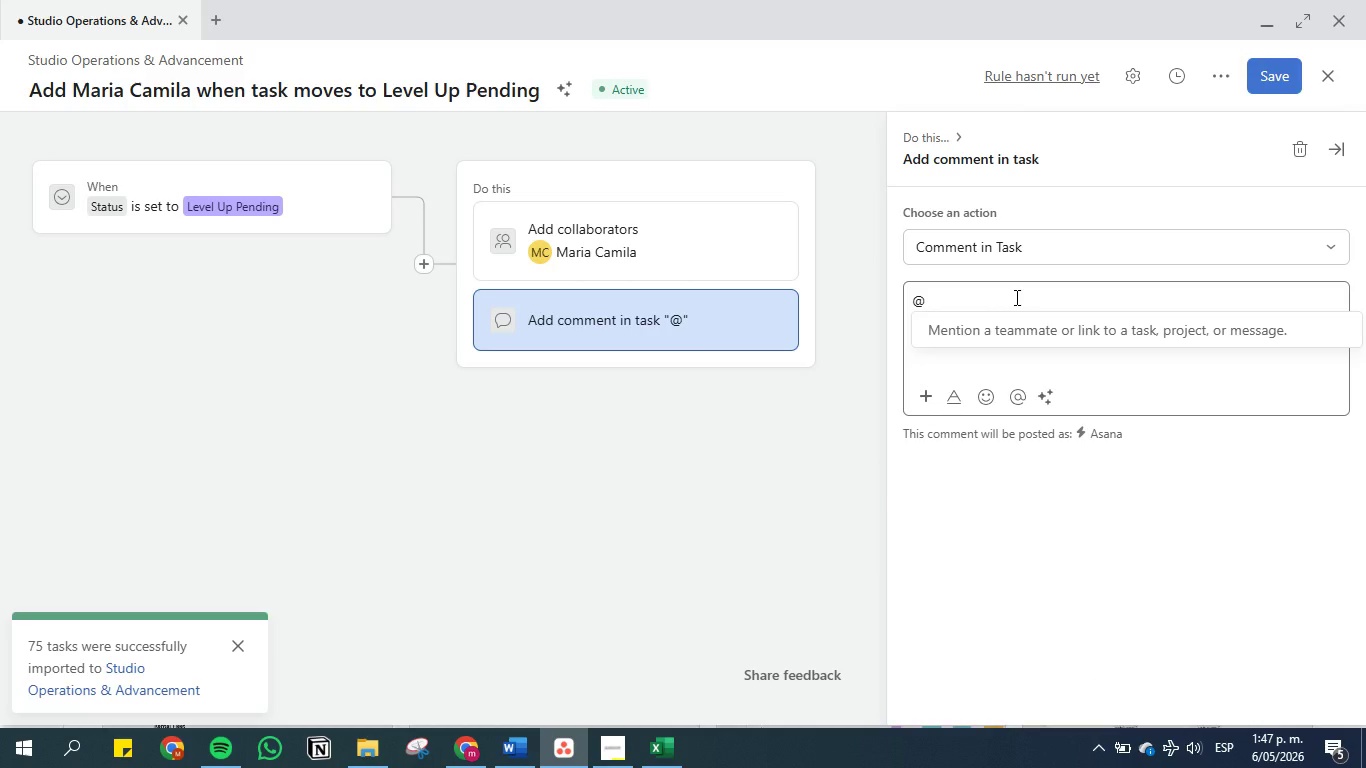 
key(M)
 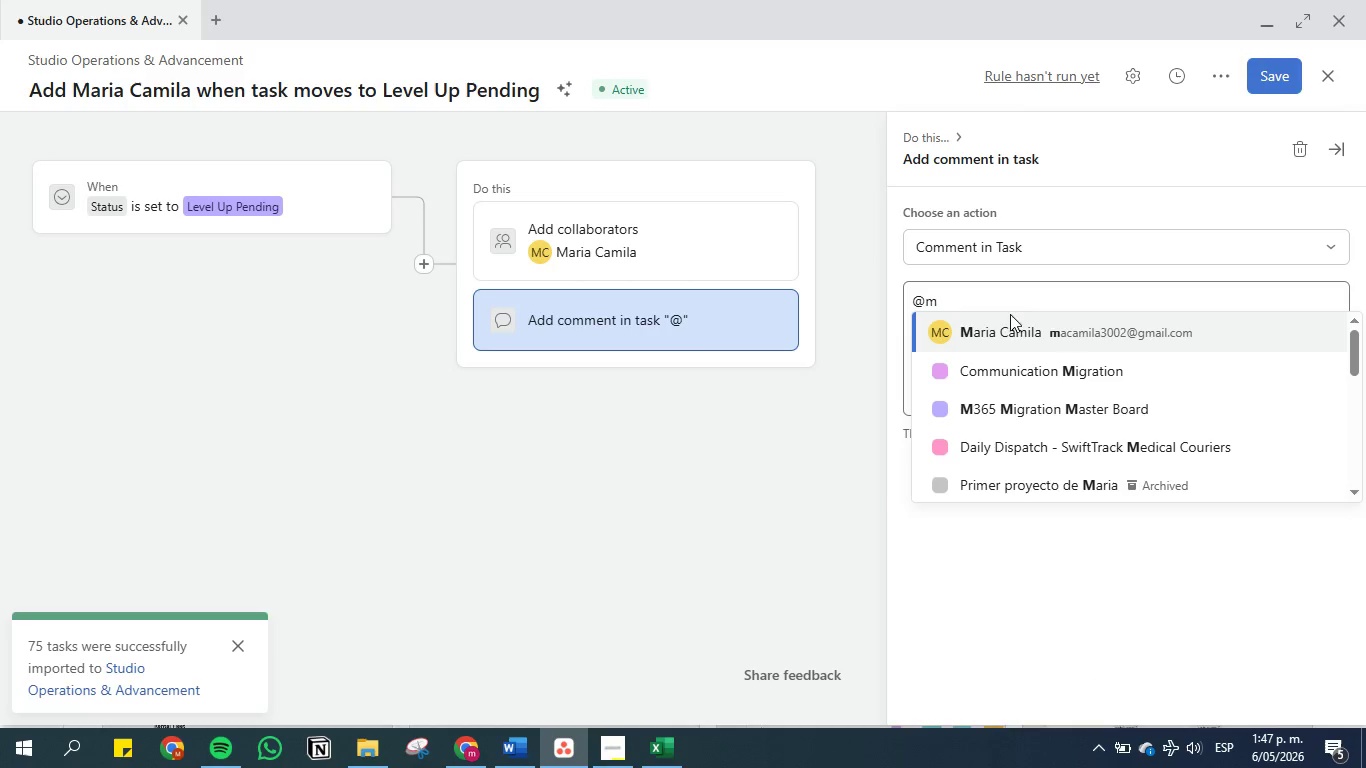 
left_click([1010, 317])
 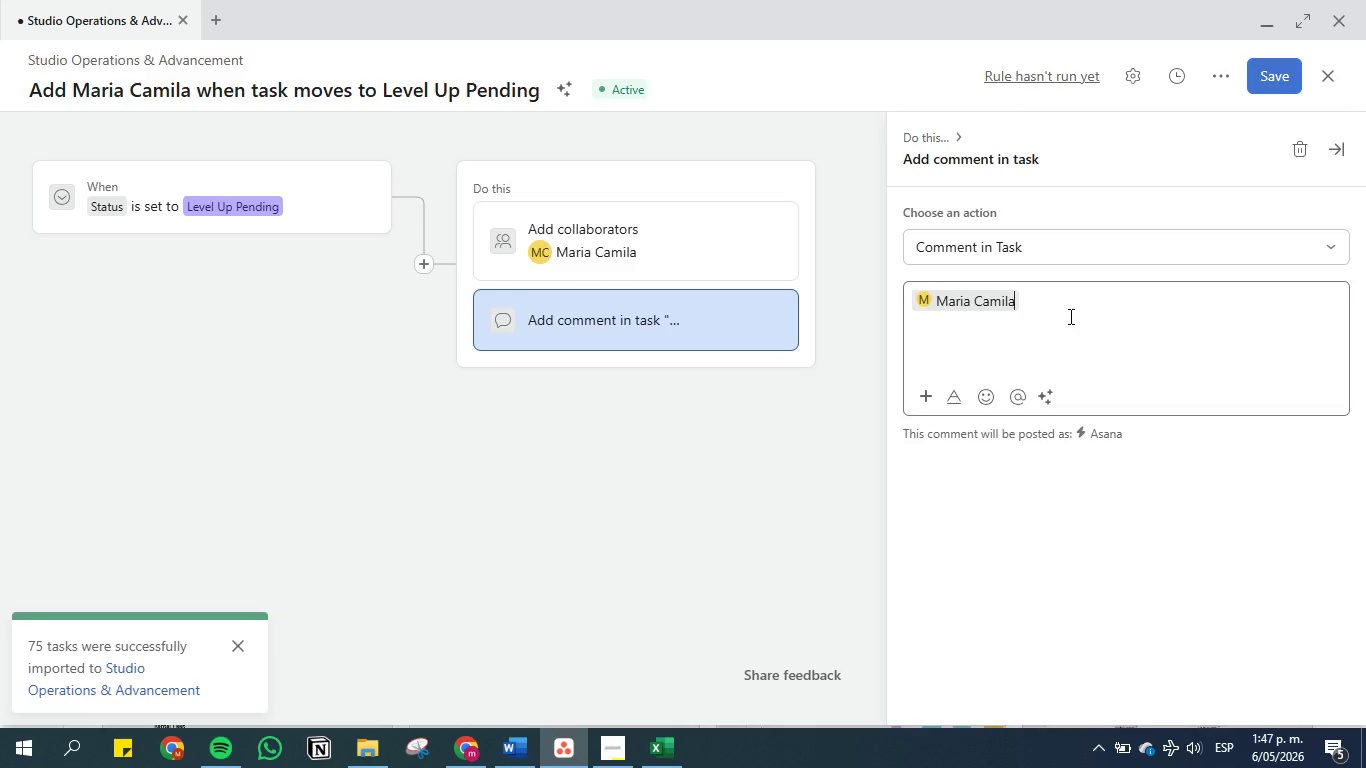 
type( Ready for you approval ! )
 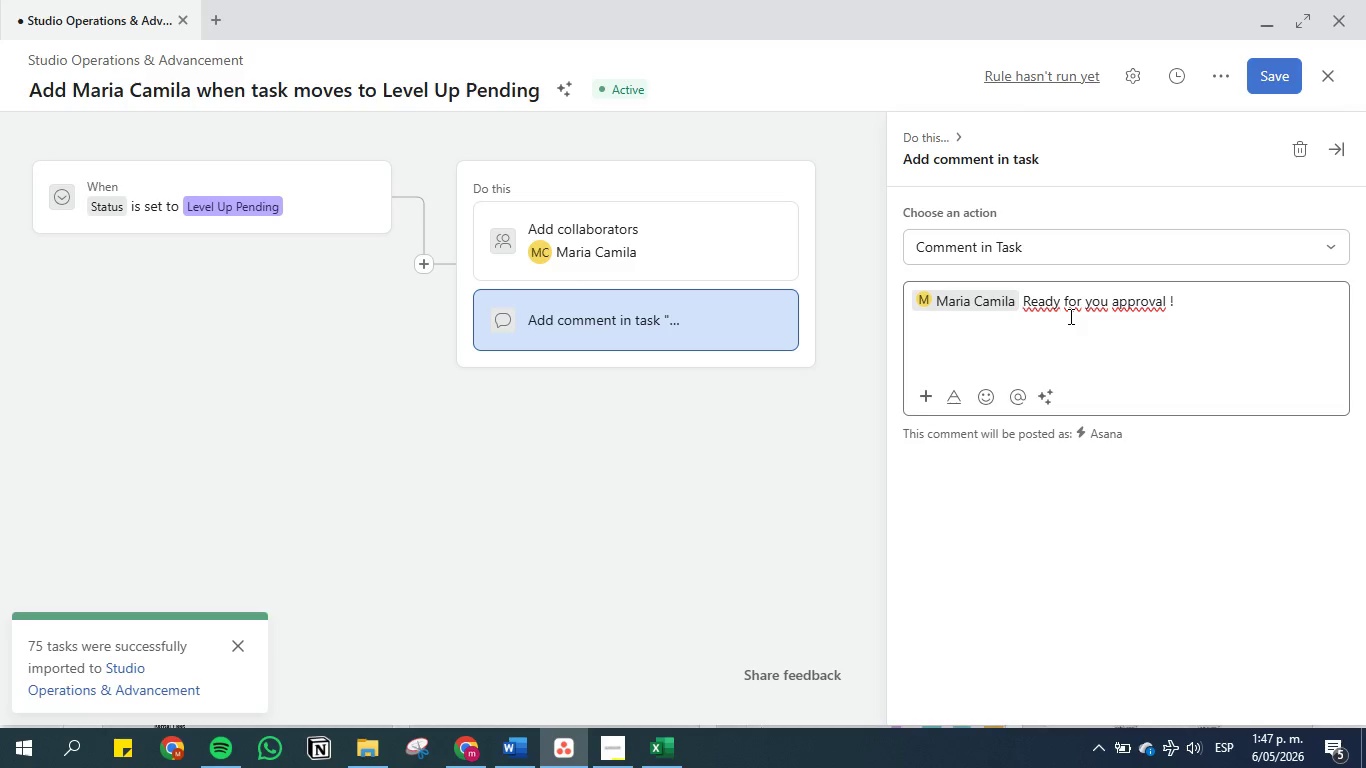 
left_click([514, 749])
 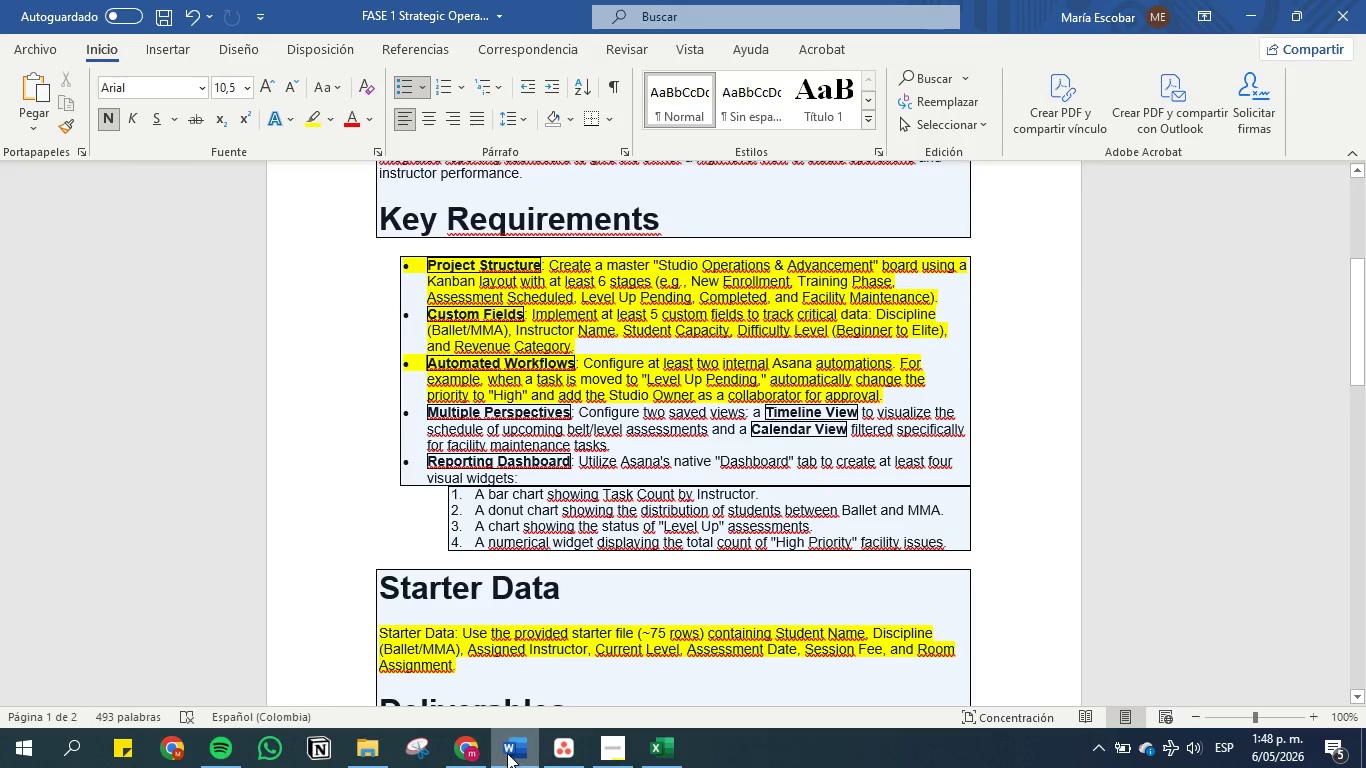 
left_click([505, 754])
 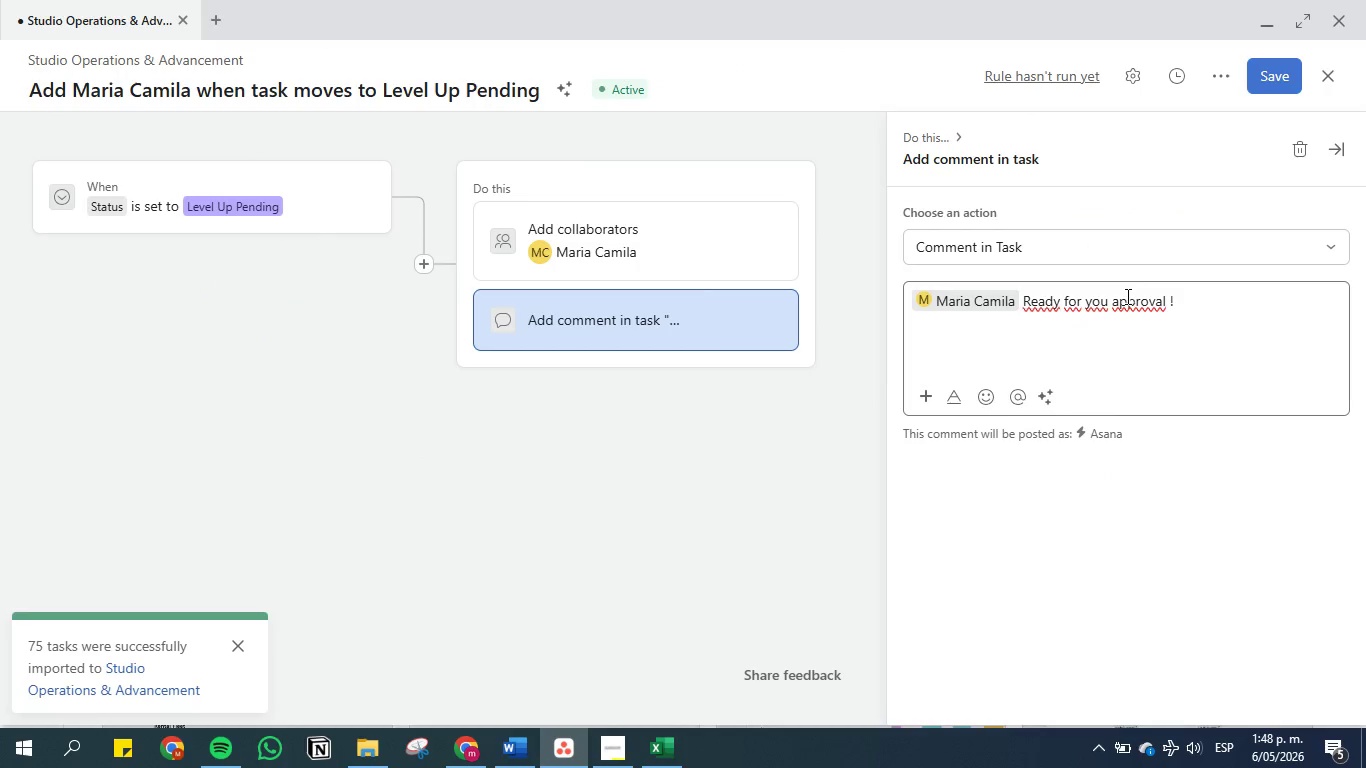 
left_click([1202, 310])
 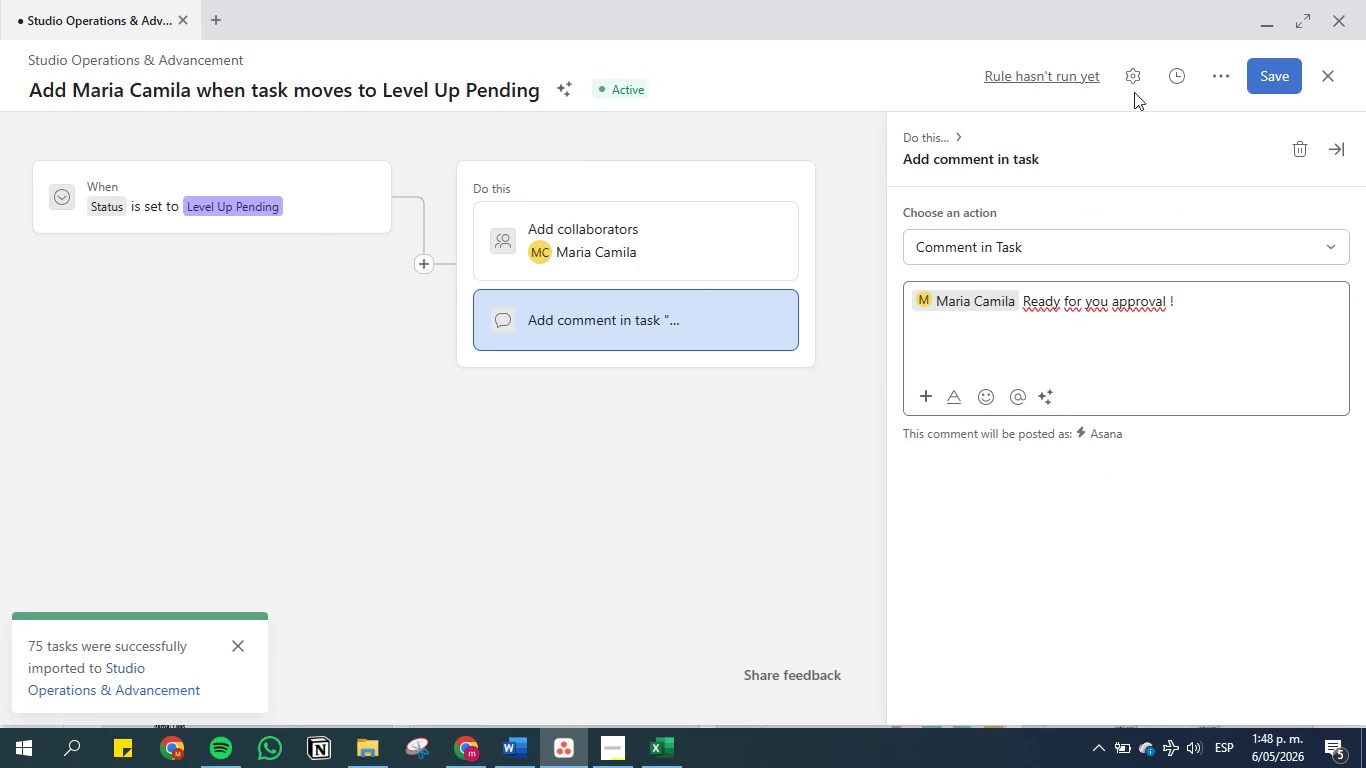 
left_click([1273, 68])
 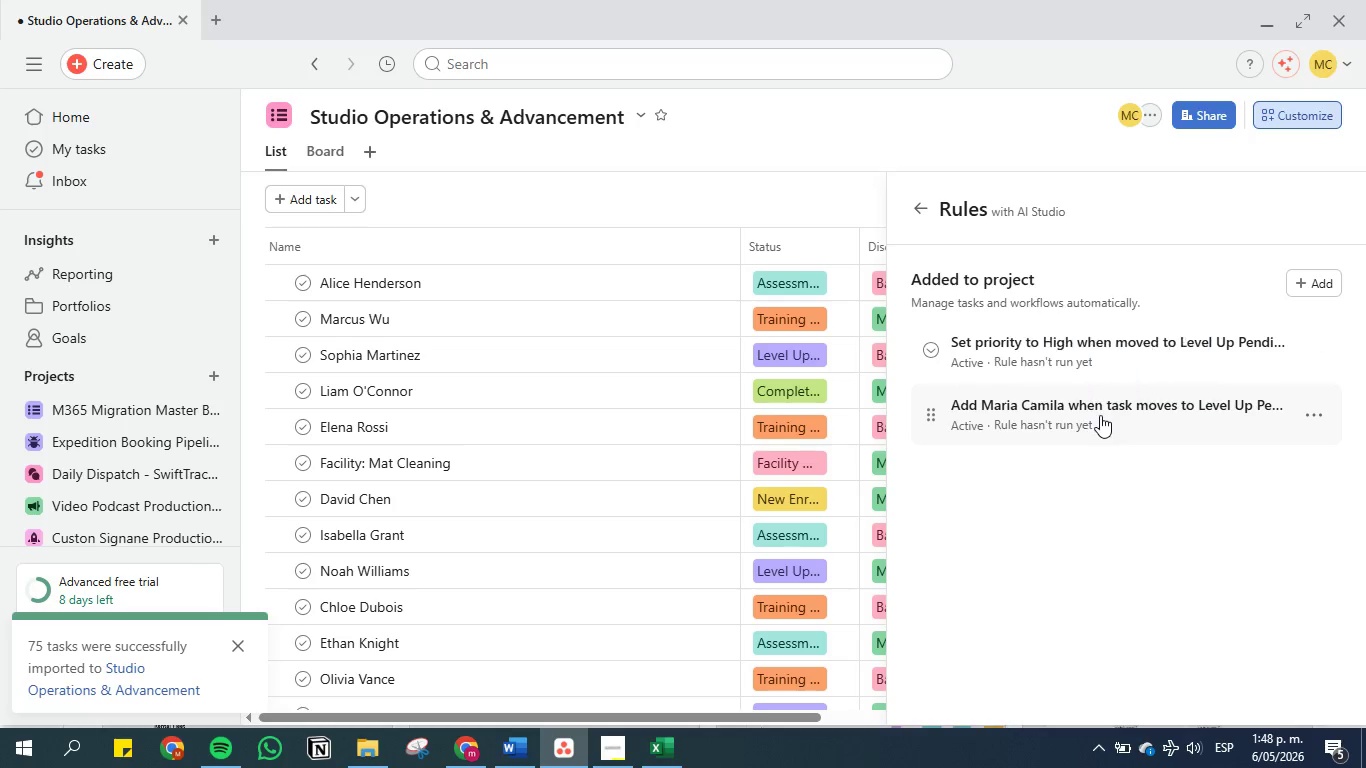 
left_click([1100, 415])
 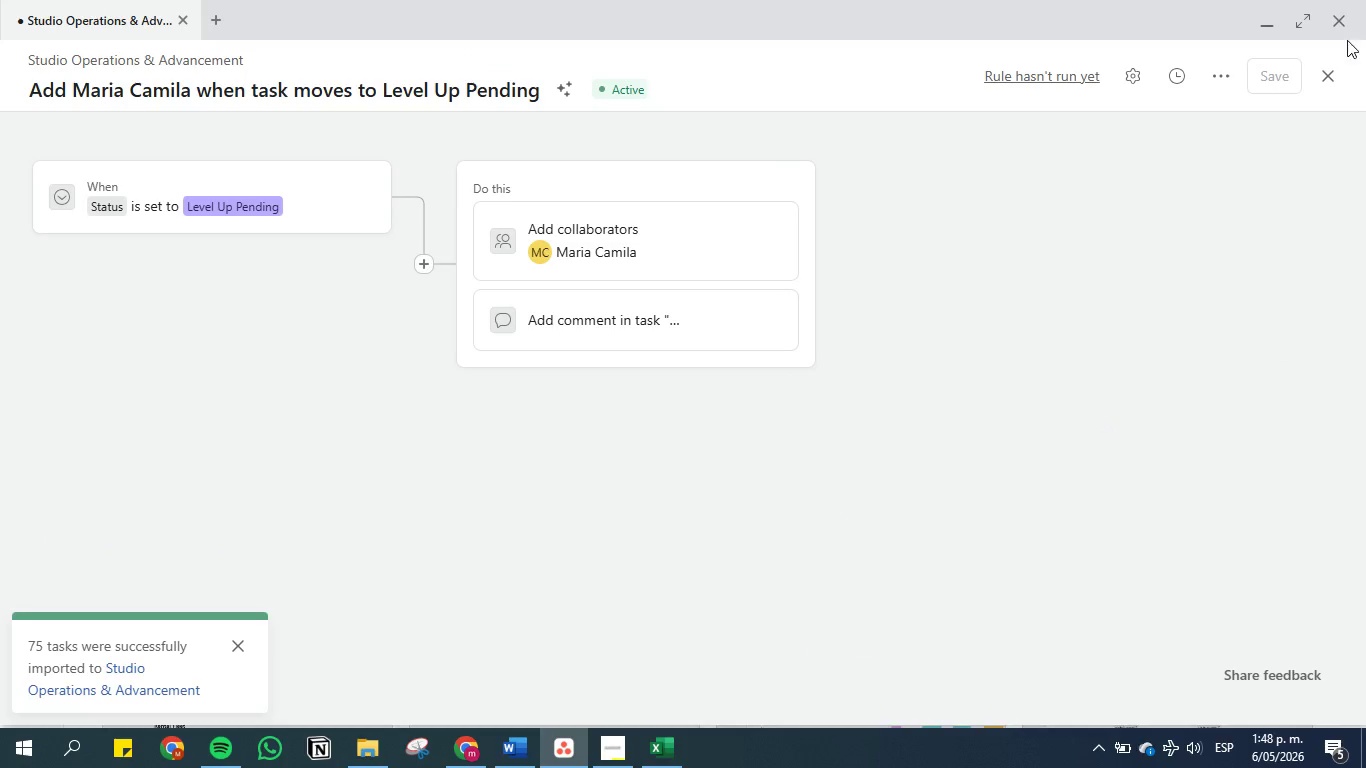 
left_click([1326, 82])
 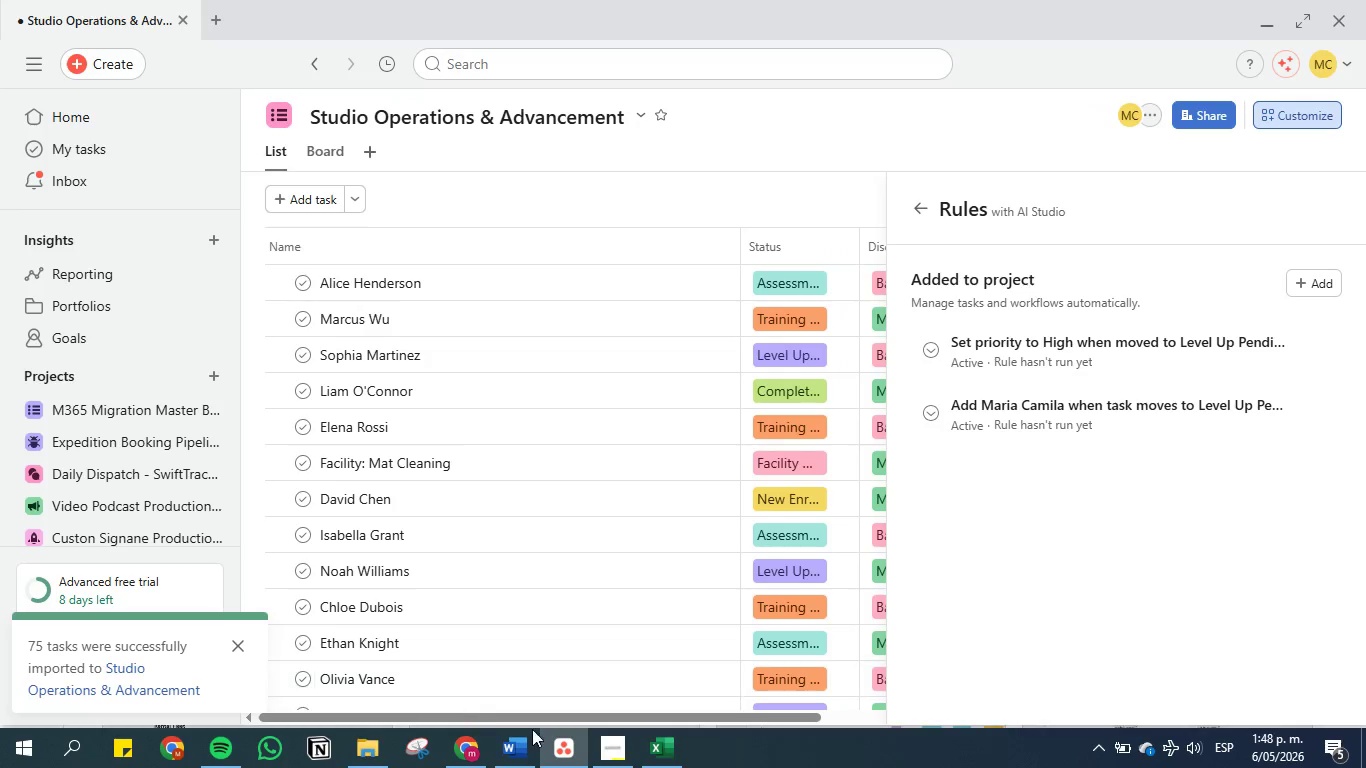 
left_click([525, 762])
 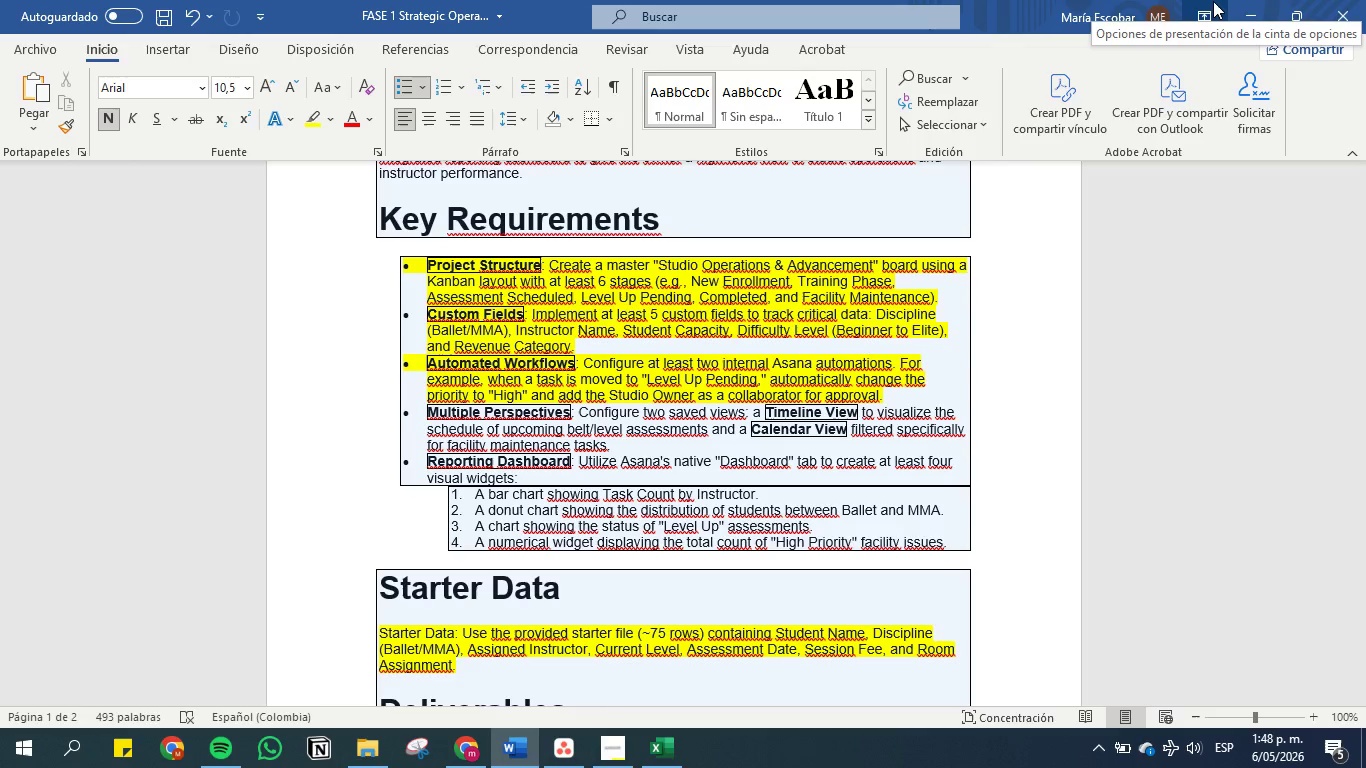 
wait(18.14)
 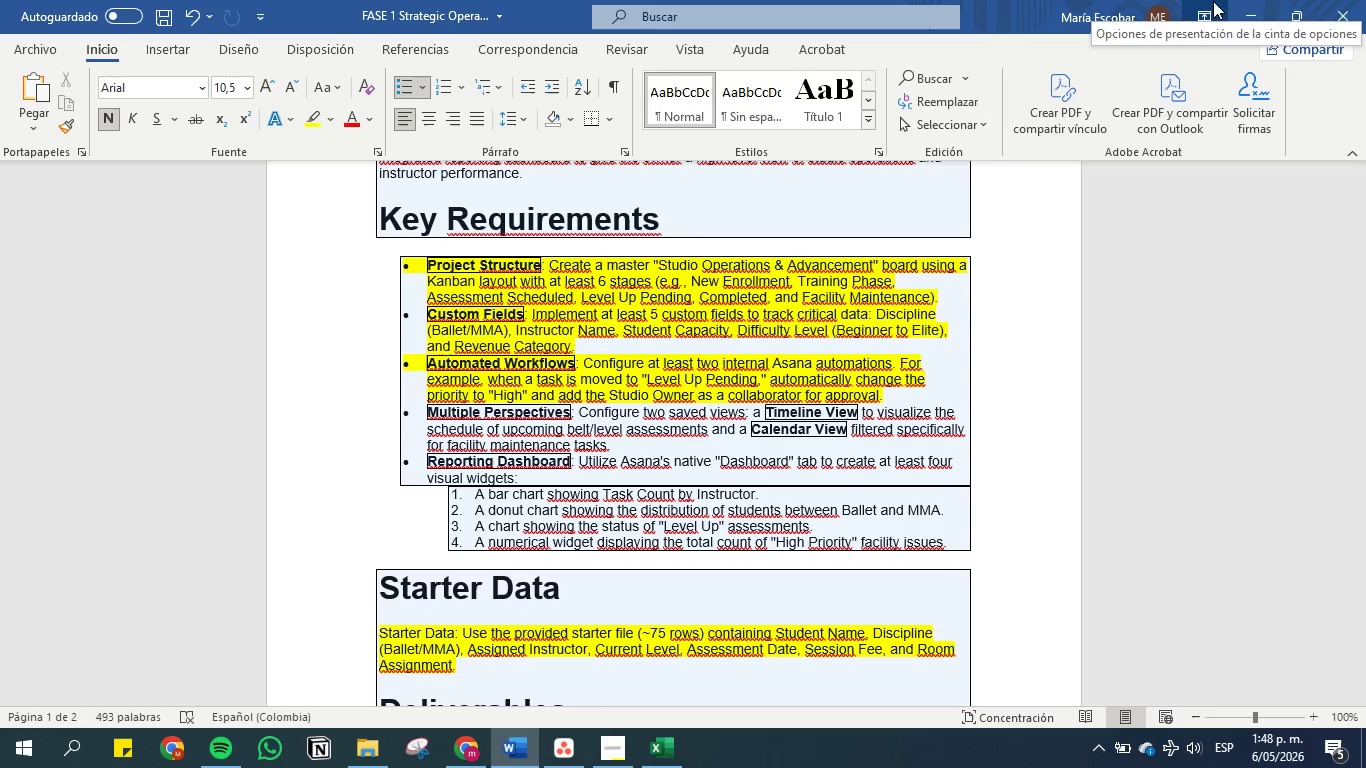 
left_click([1256, 9])
 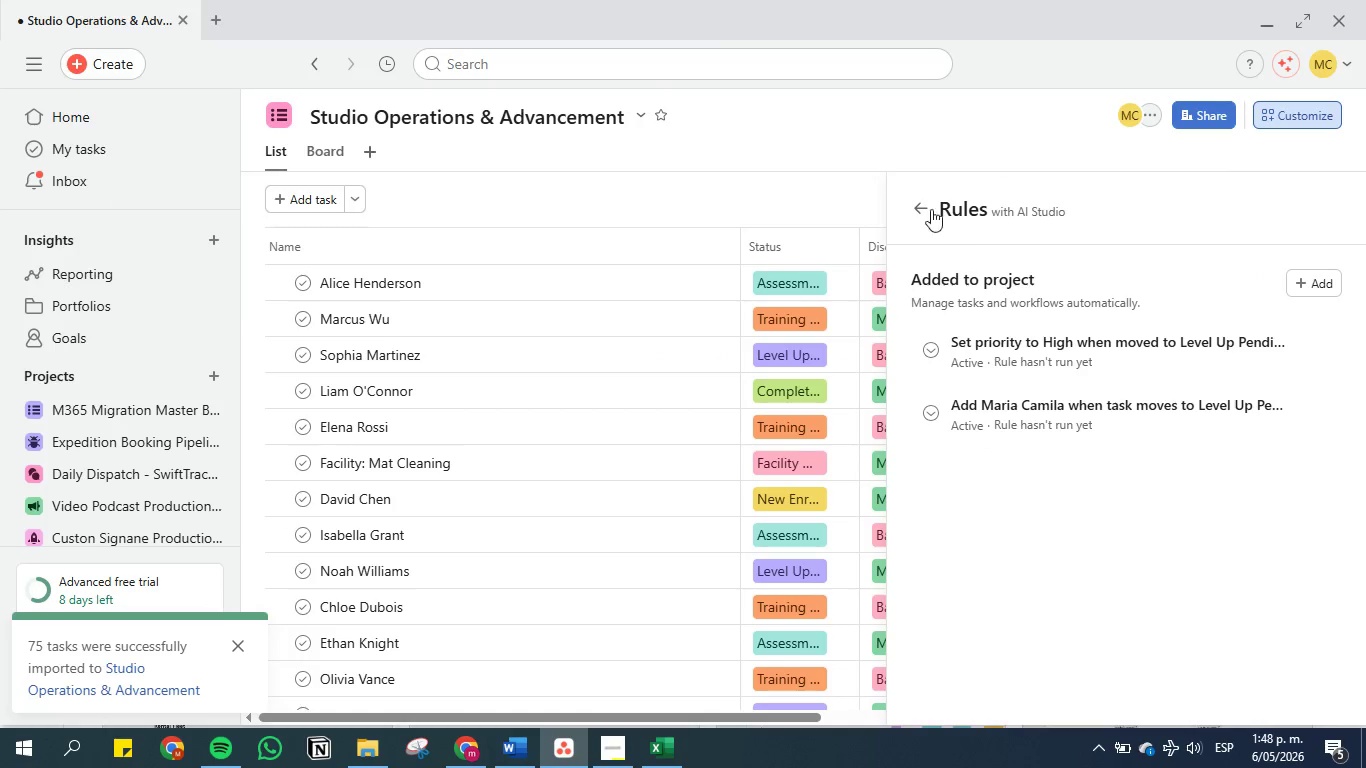 
left_click([914, 202])
 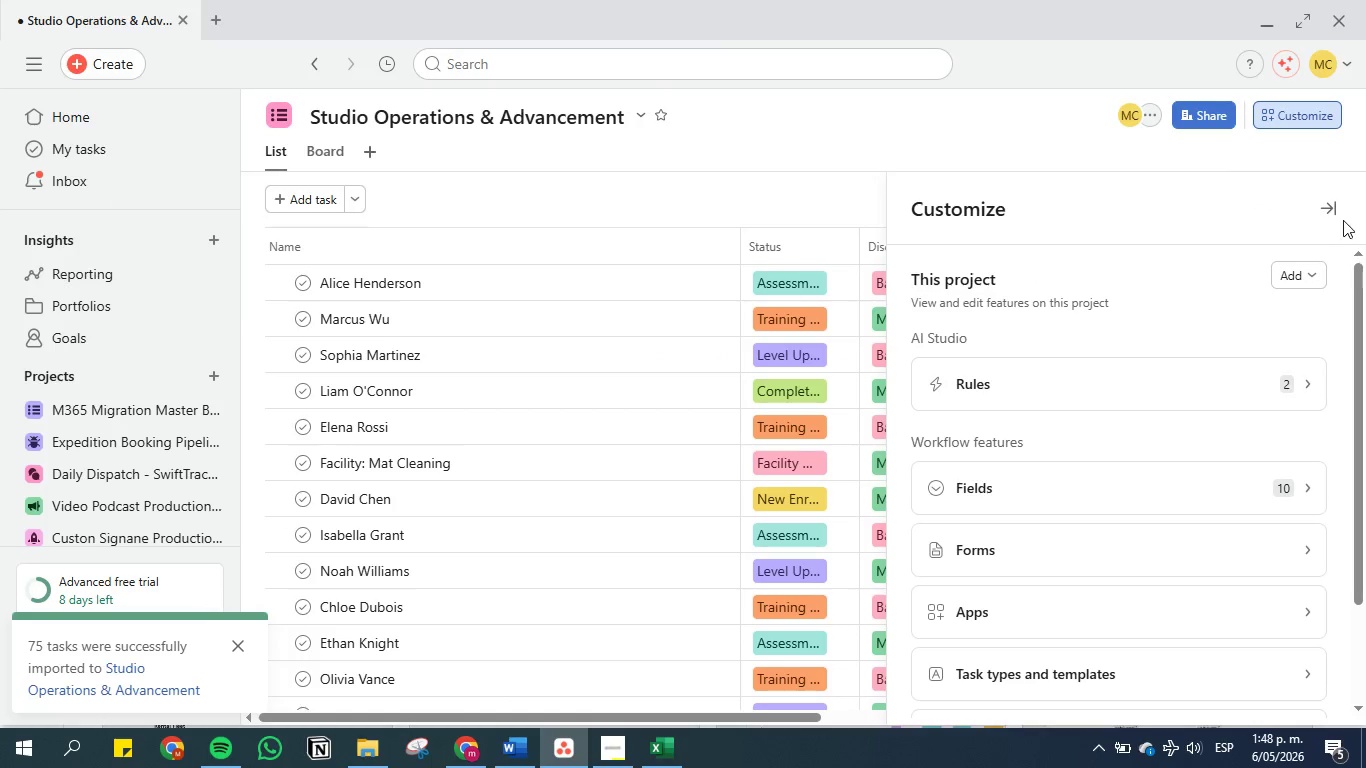 
left_click([1325, 204])
 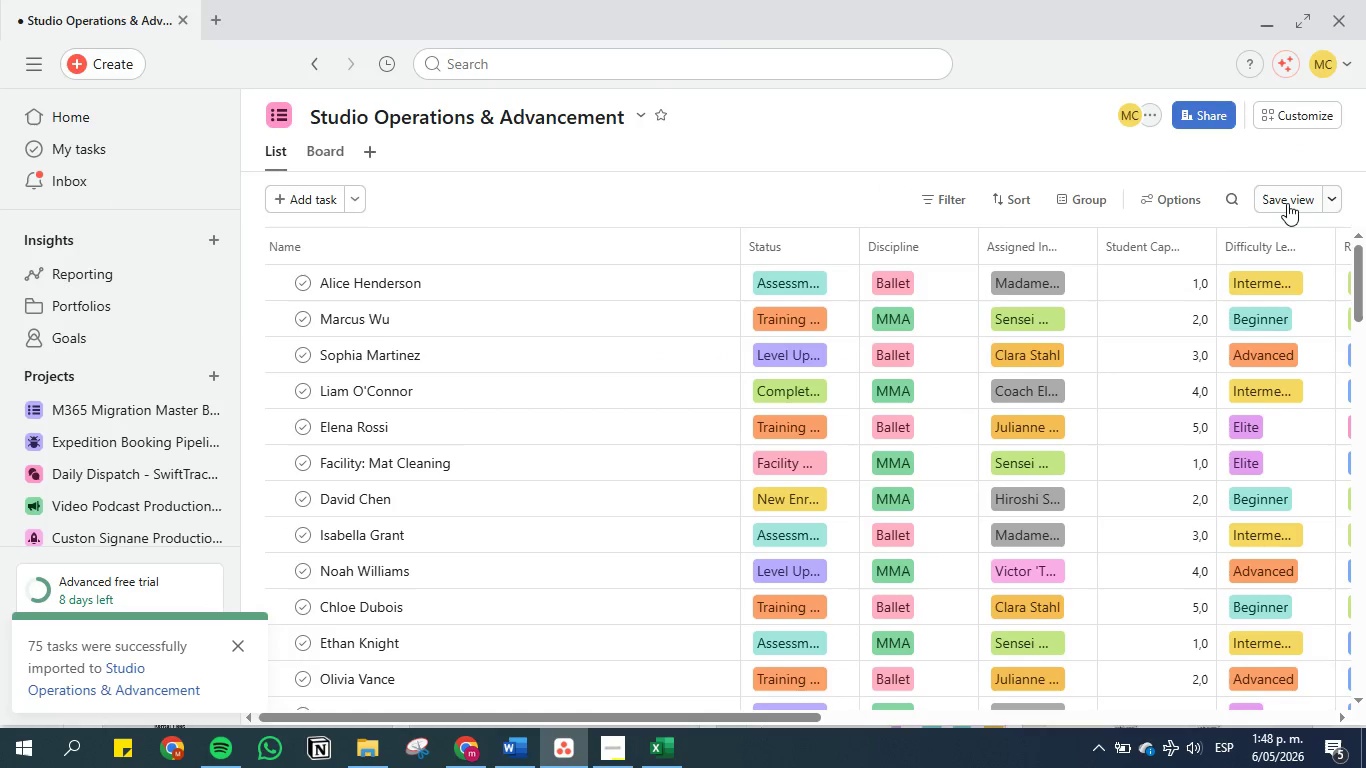 
left_click([1286, 203])
 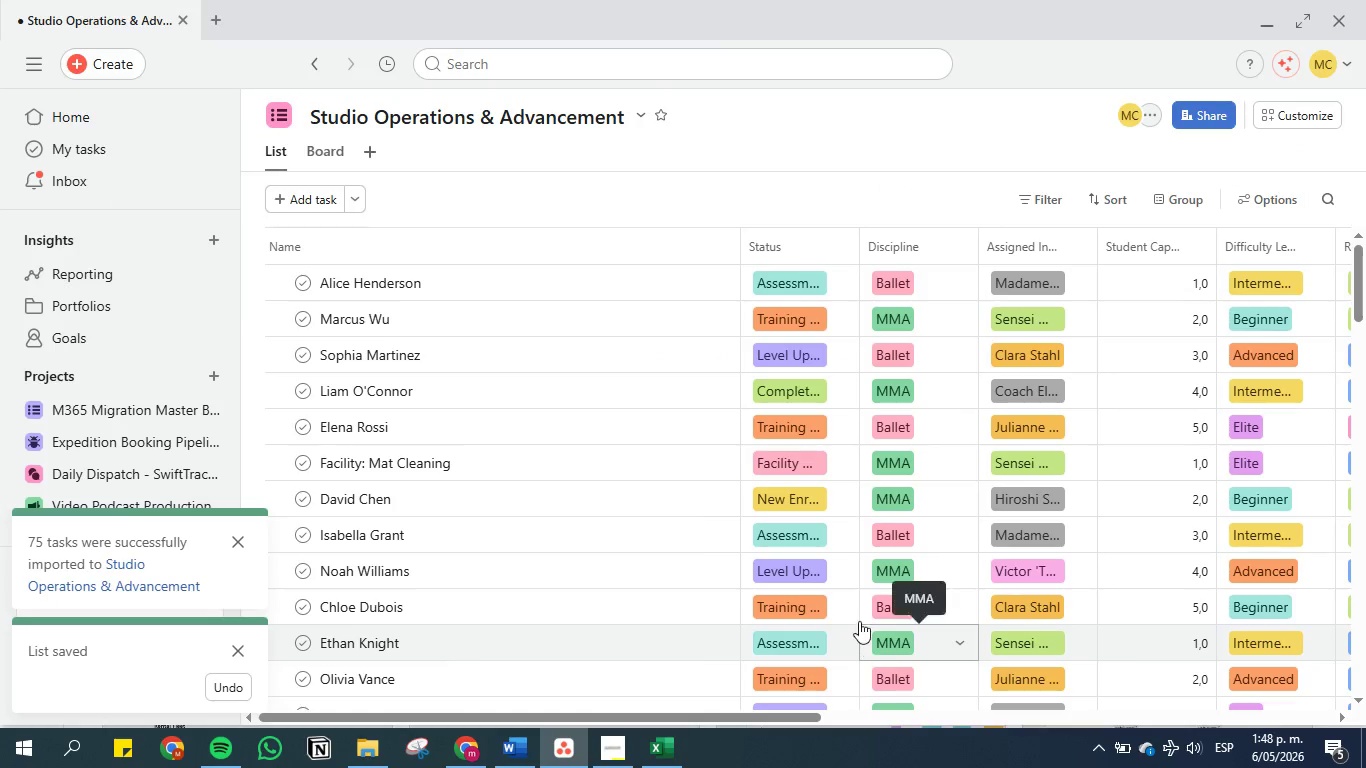 
left_click_drag(start_coordinate=[711, 714], to_coordinate=[1058, 703])
 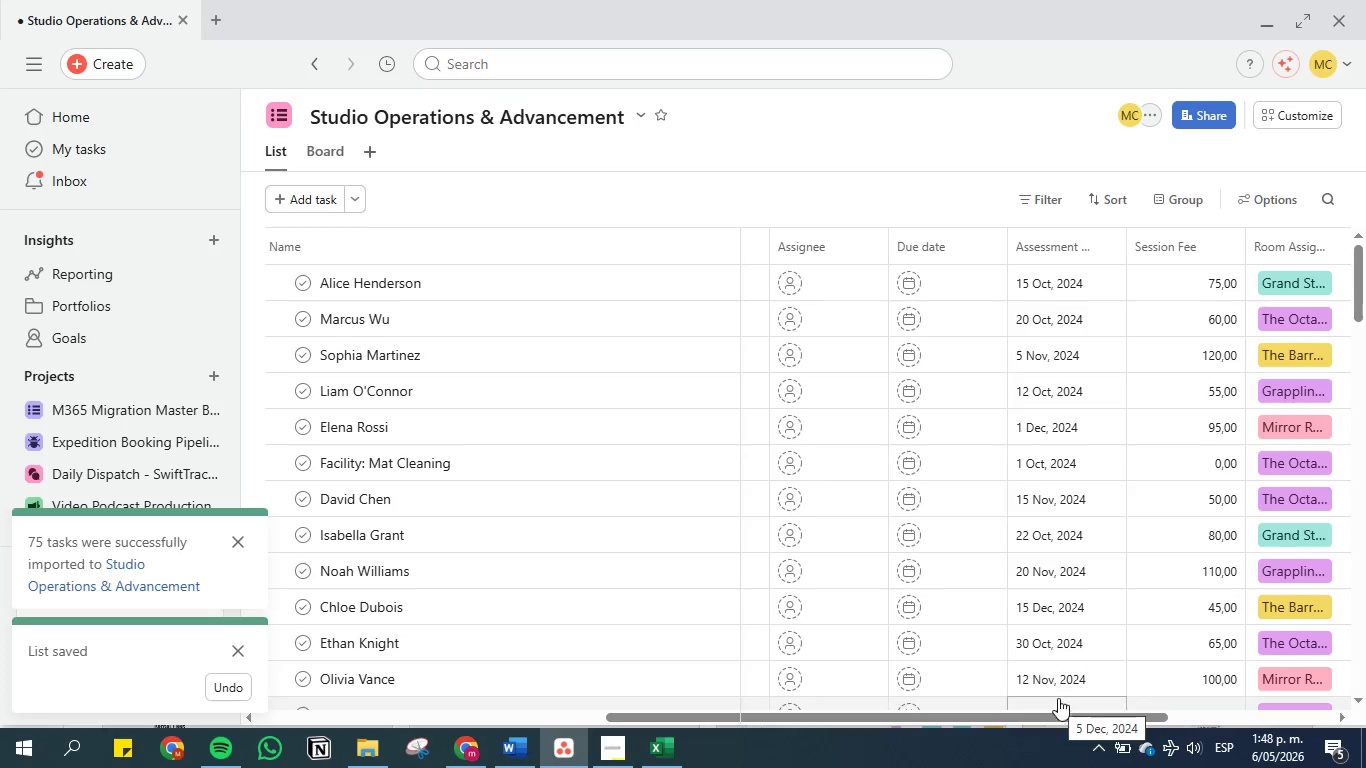 
mouse_move([913, 286])
 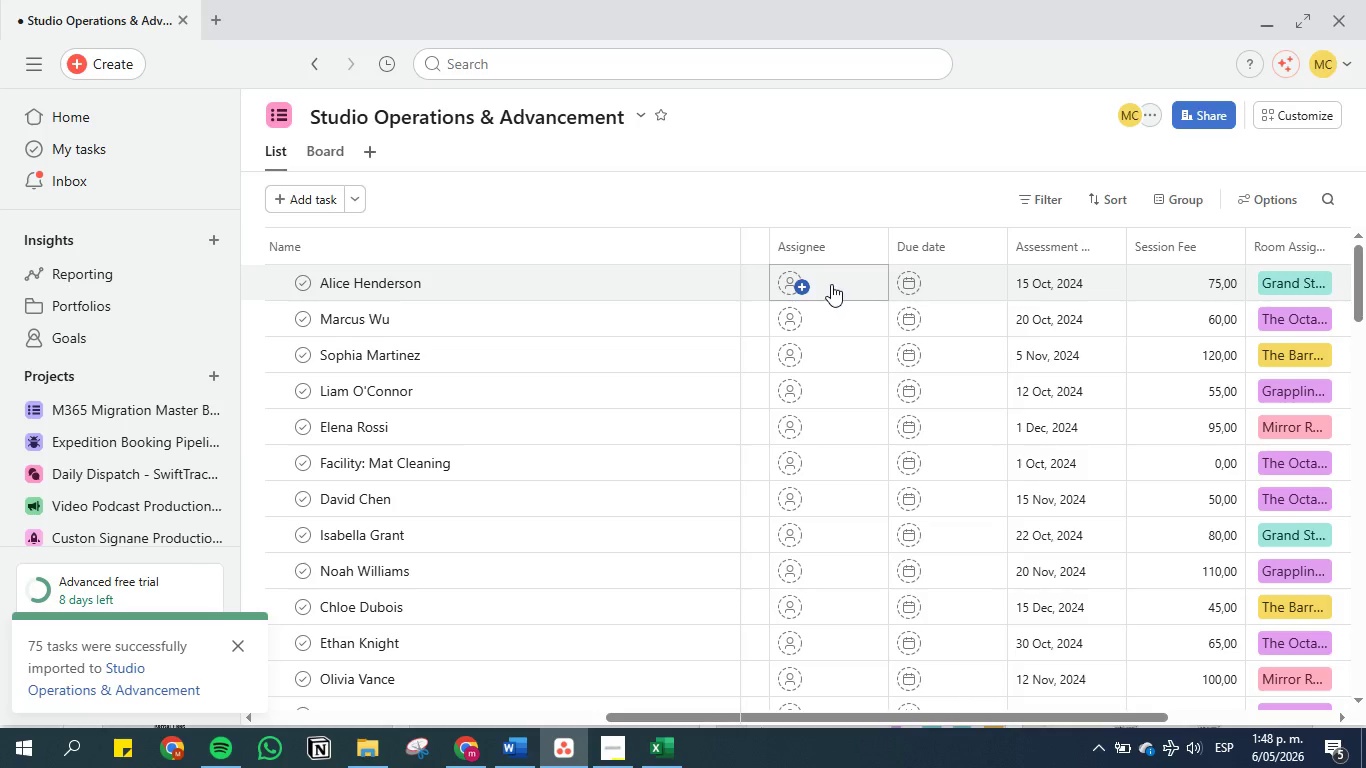 
left_click([831, 284])
 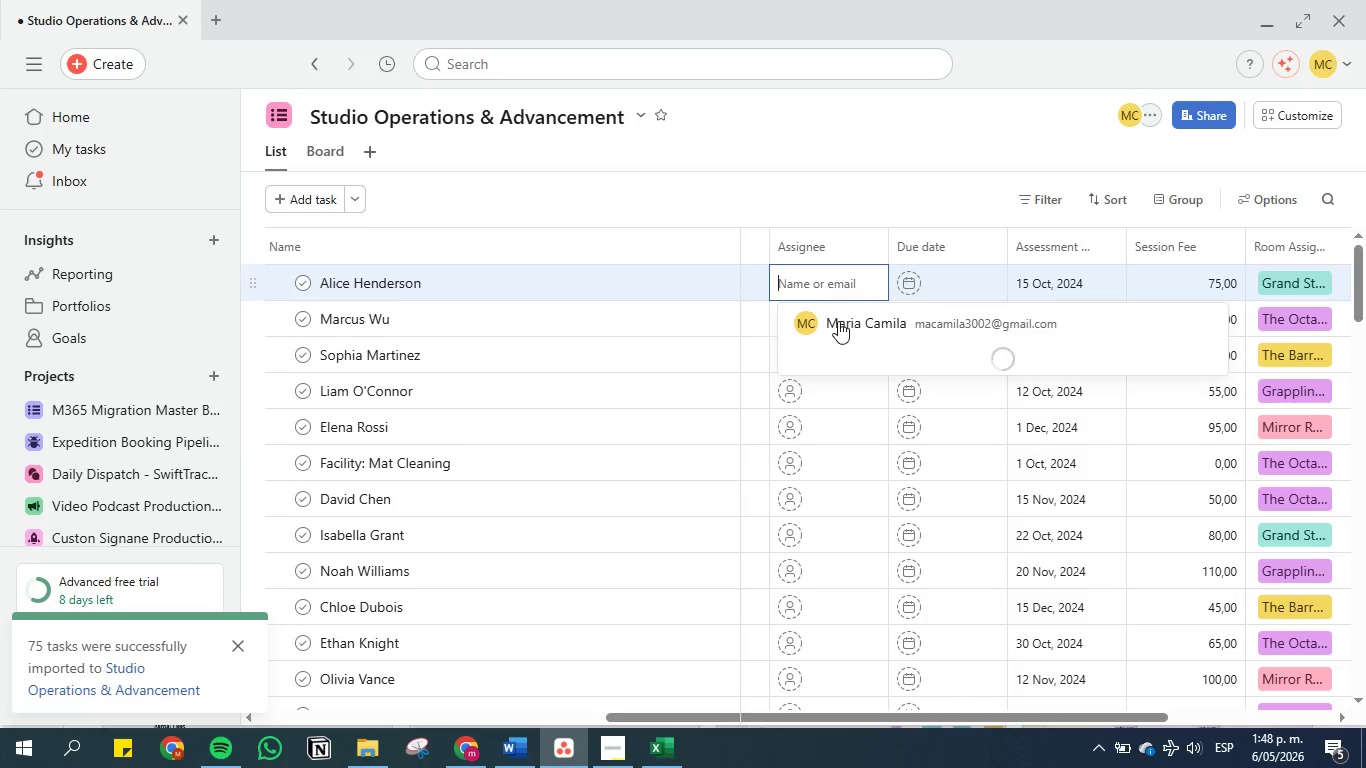 
left_click([838, 321])
 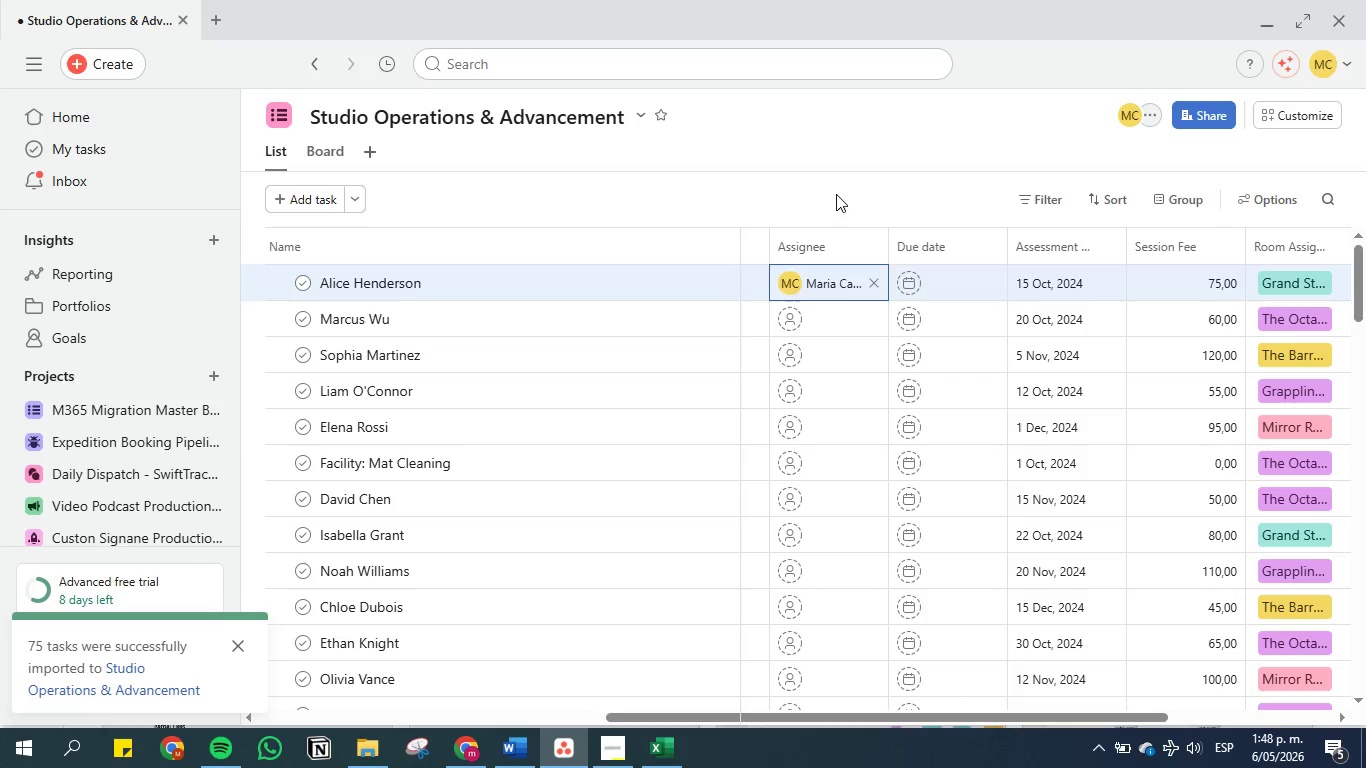 
left_click([836, 194])
 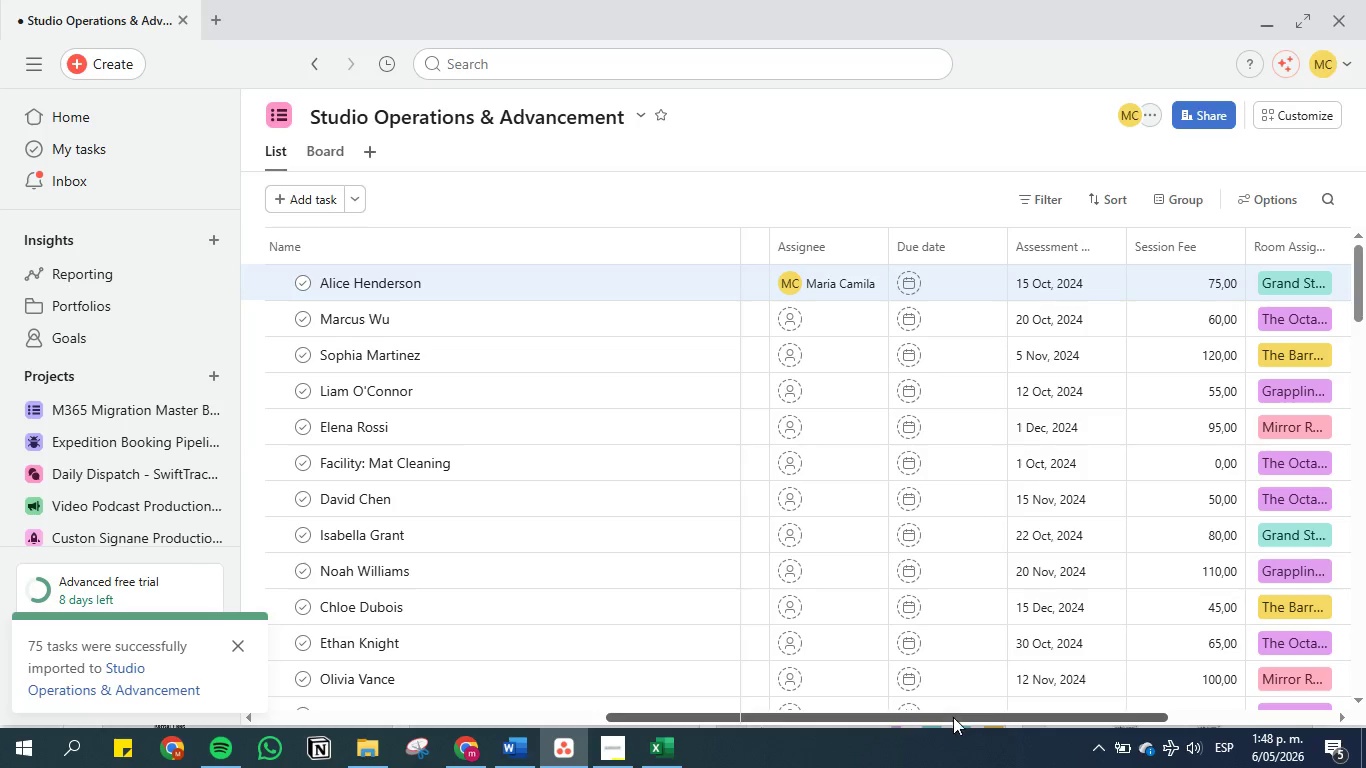 
left_click_drag(start_coordinate=[953, 717], to_coordinate=[991, 700])
 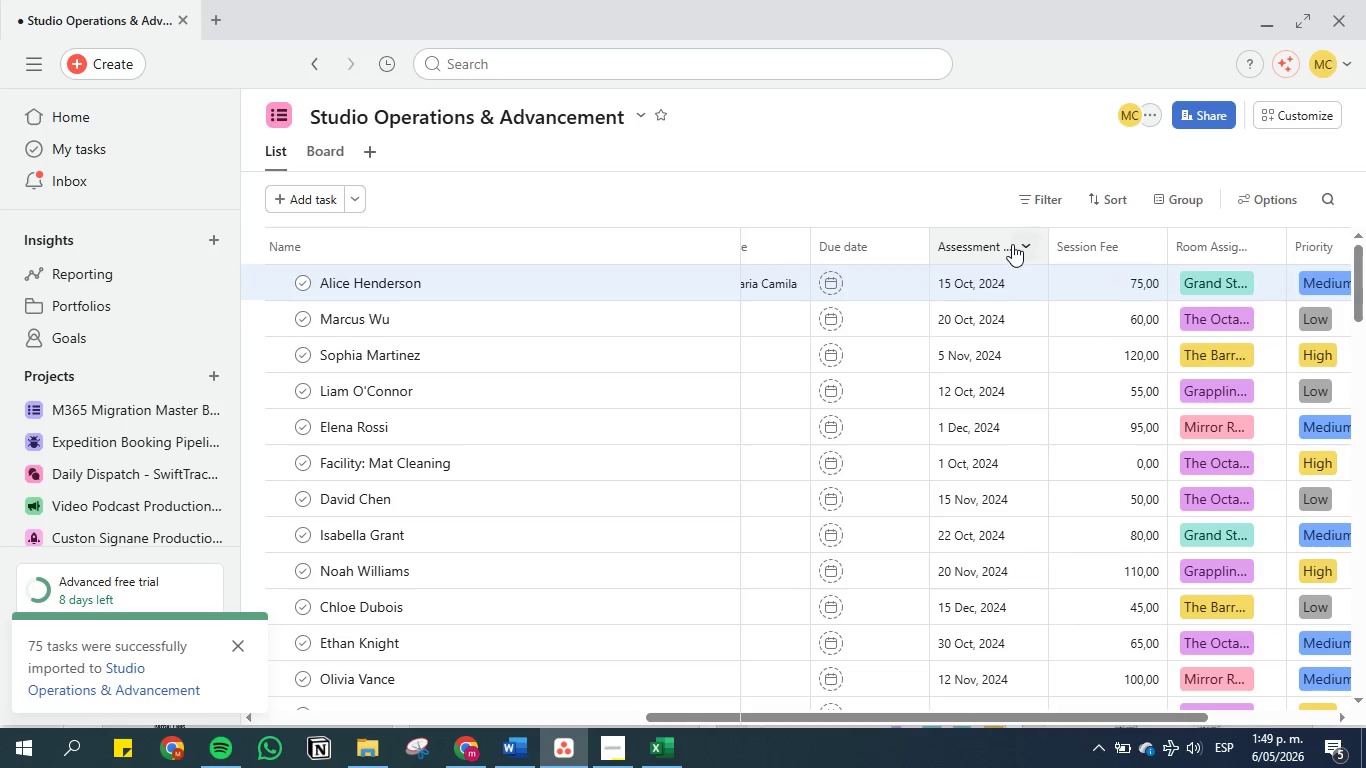 
left_click([1026, 243])
 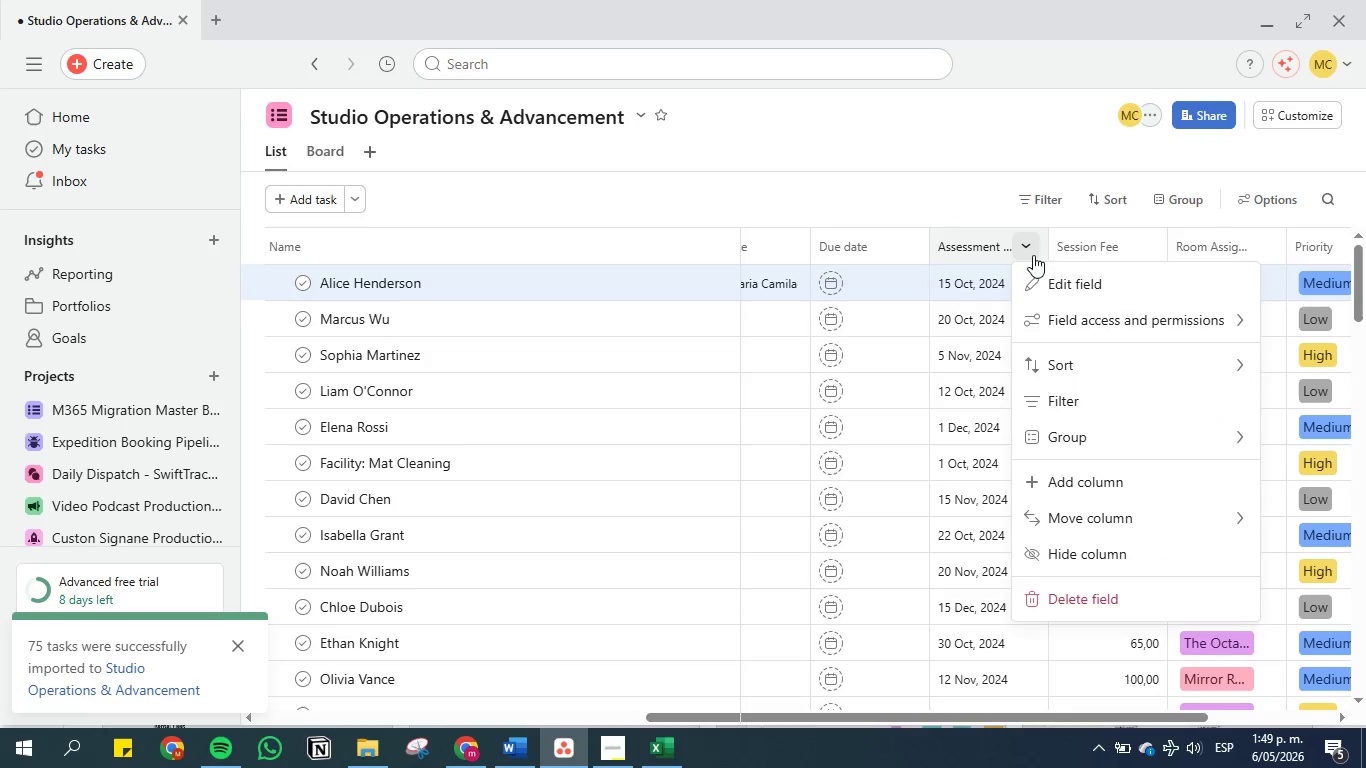 
left_click([1044, 275])
 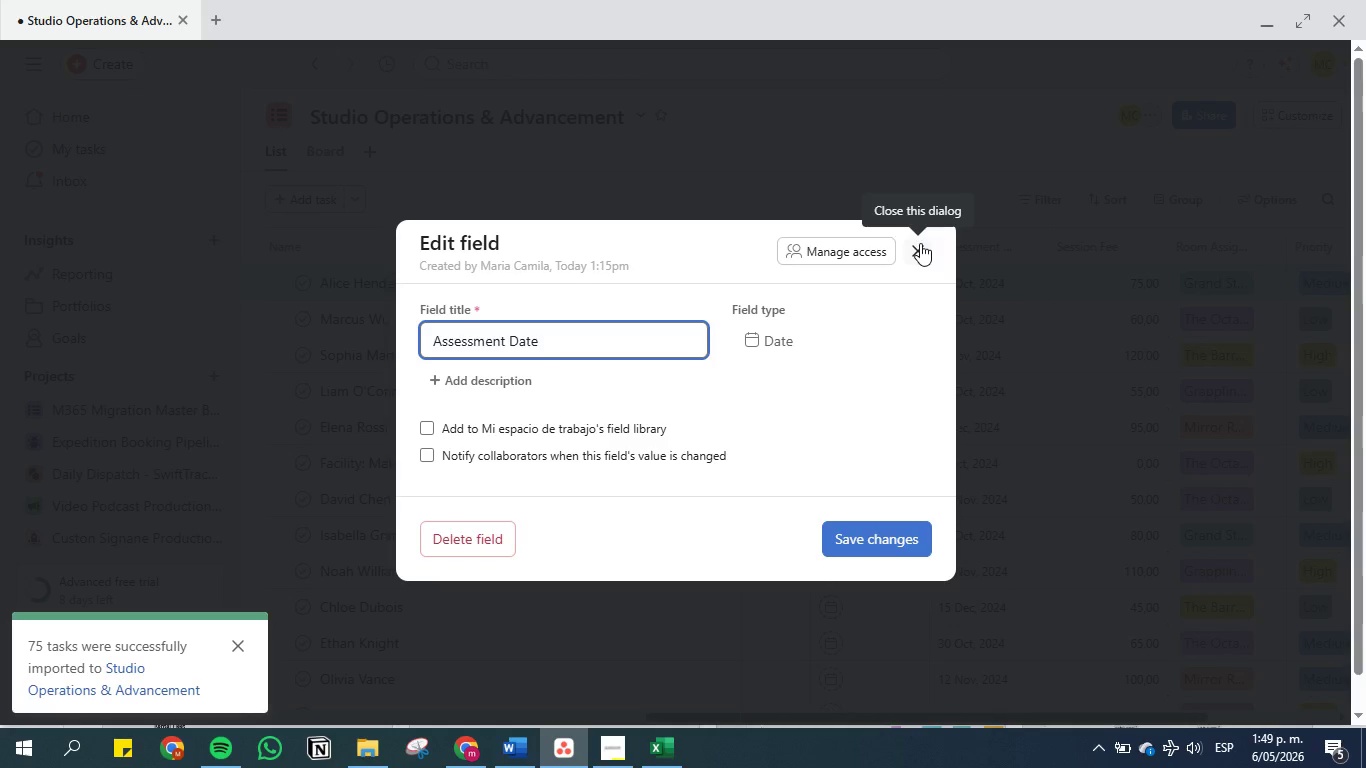 
left_click([926, 247])
 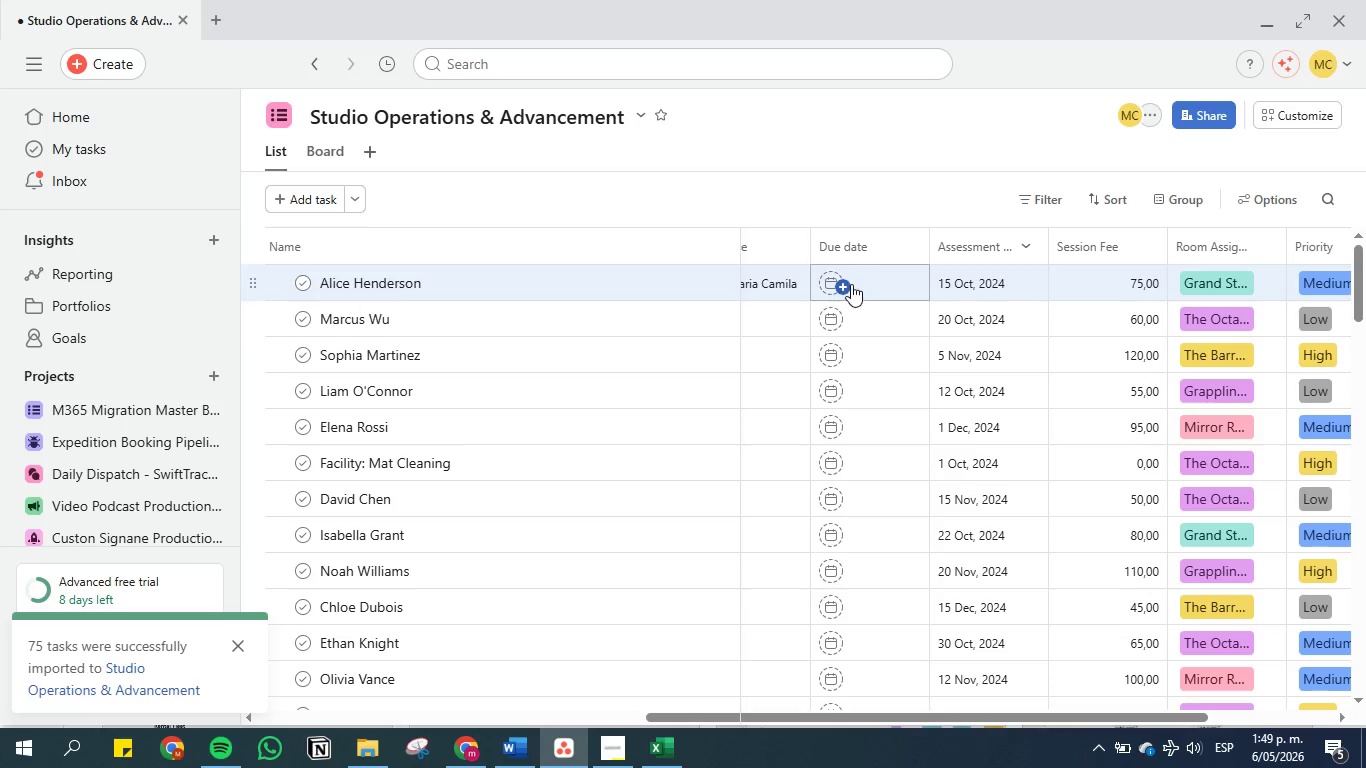 
left_click([864, 283])
 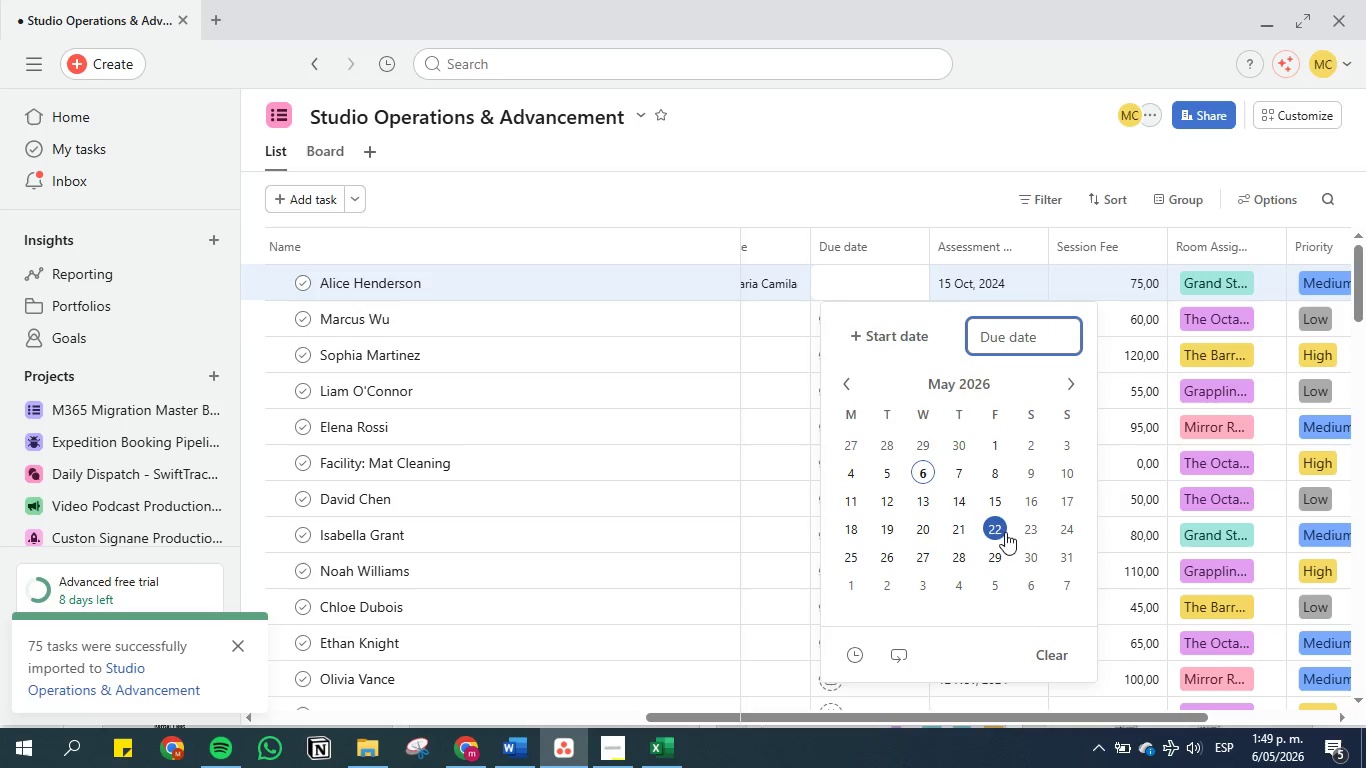 
left_click([997, 501])
 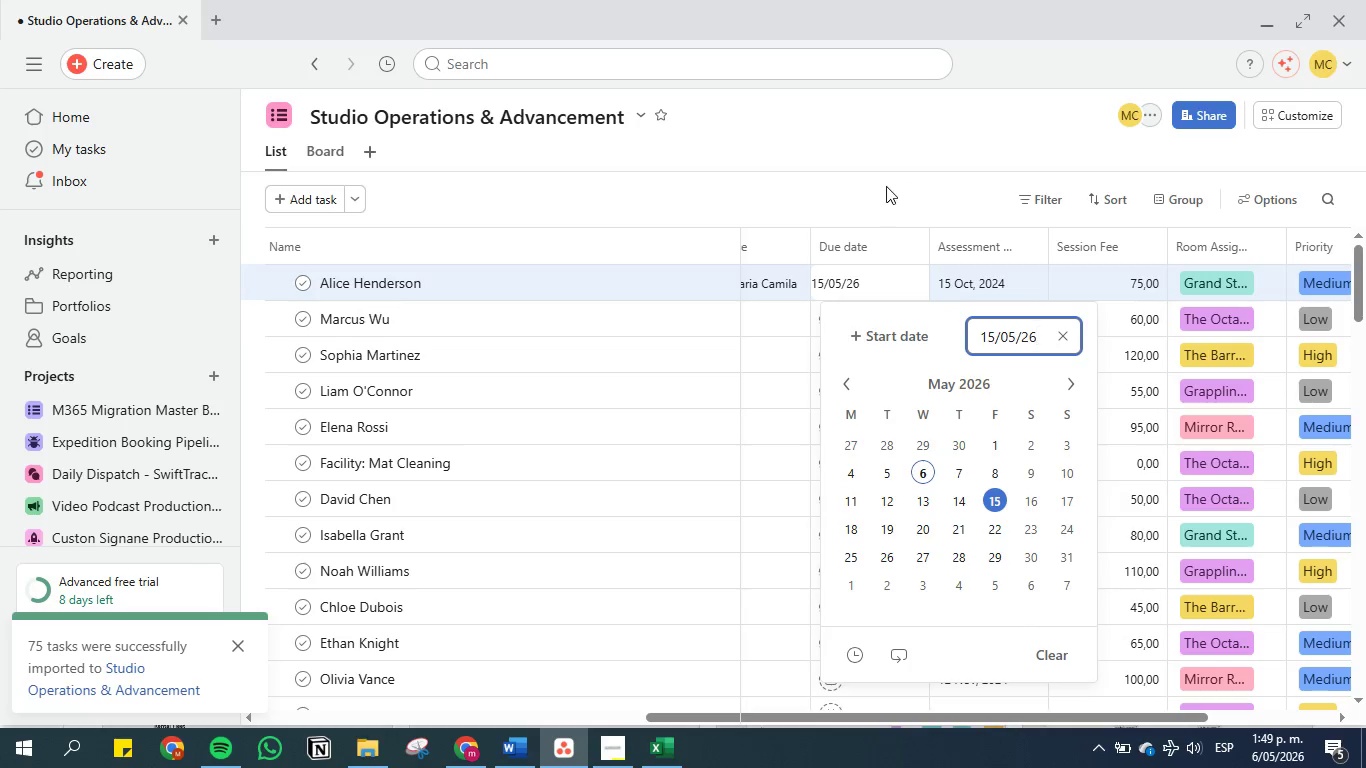 
left_click([885, 184])
 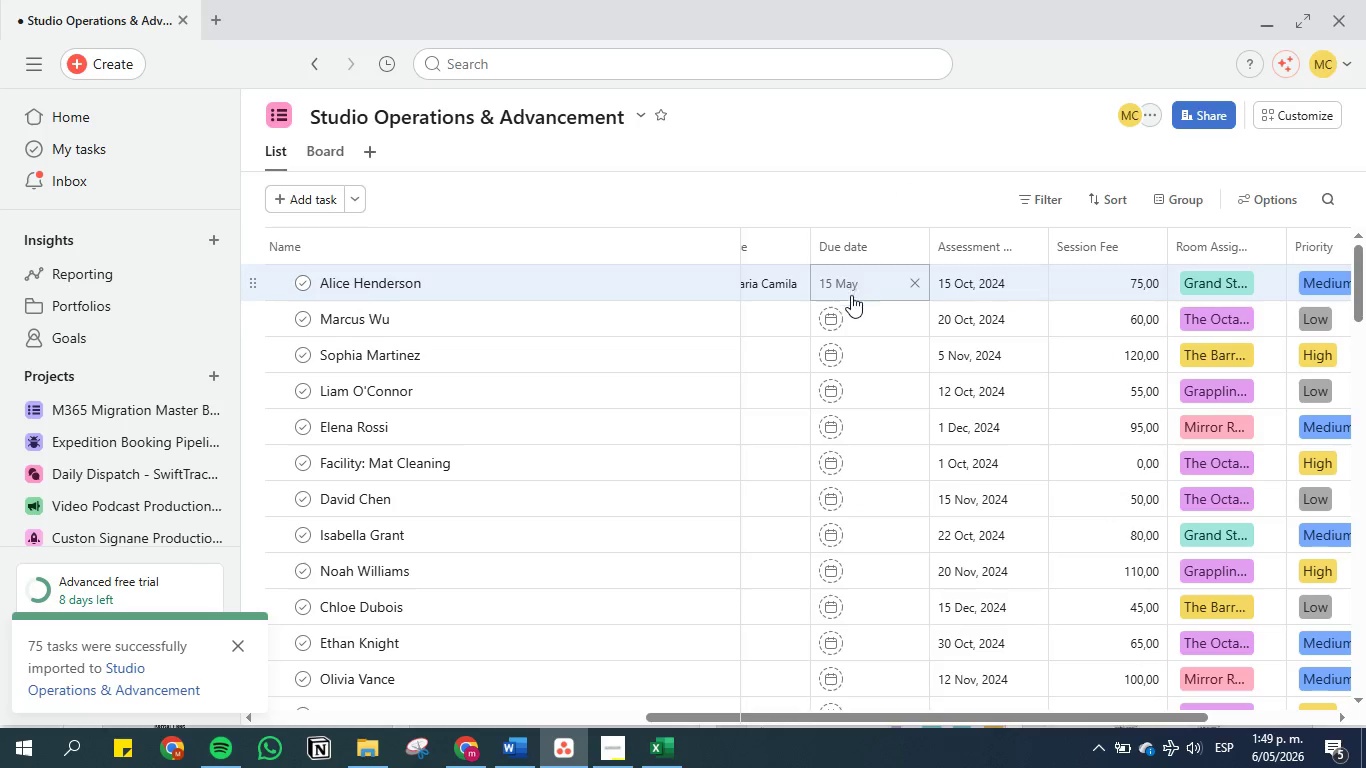 
left_click([860, 325])
 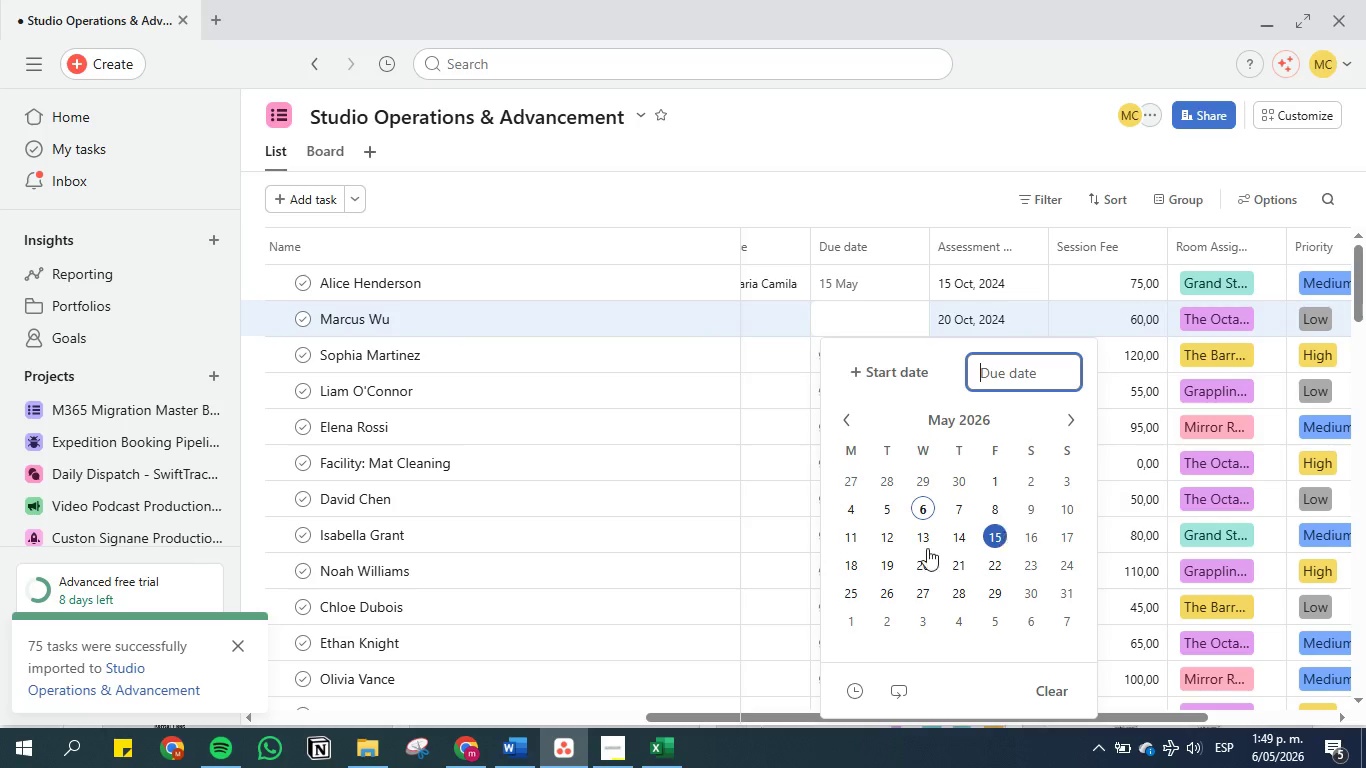 
left_click([934, 567])
 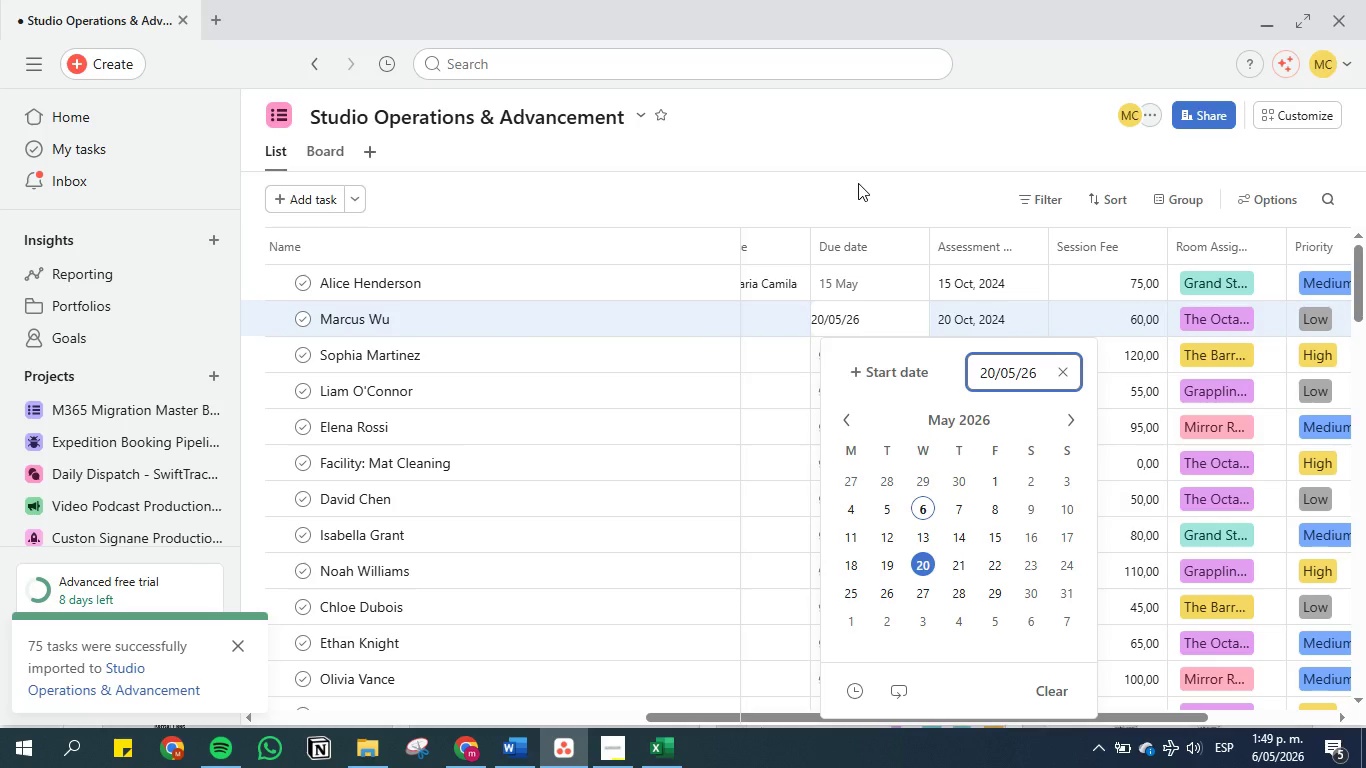 
left_click([858, 183])
 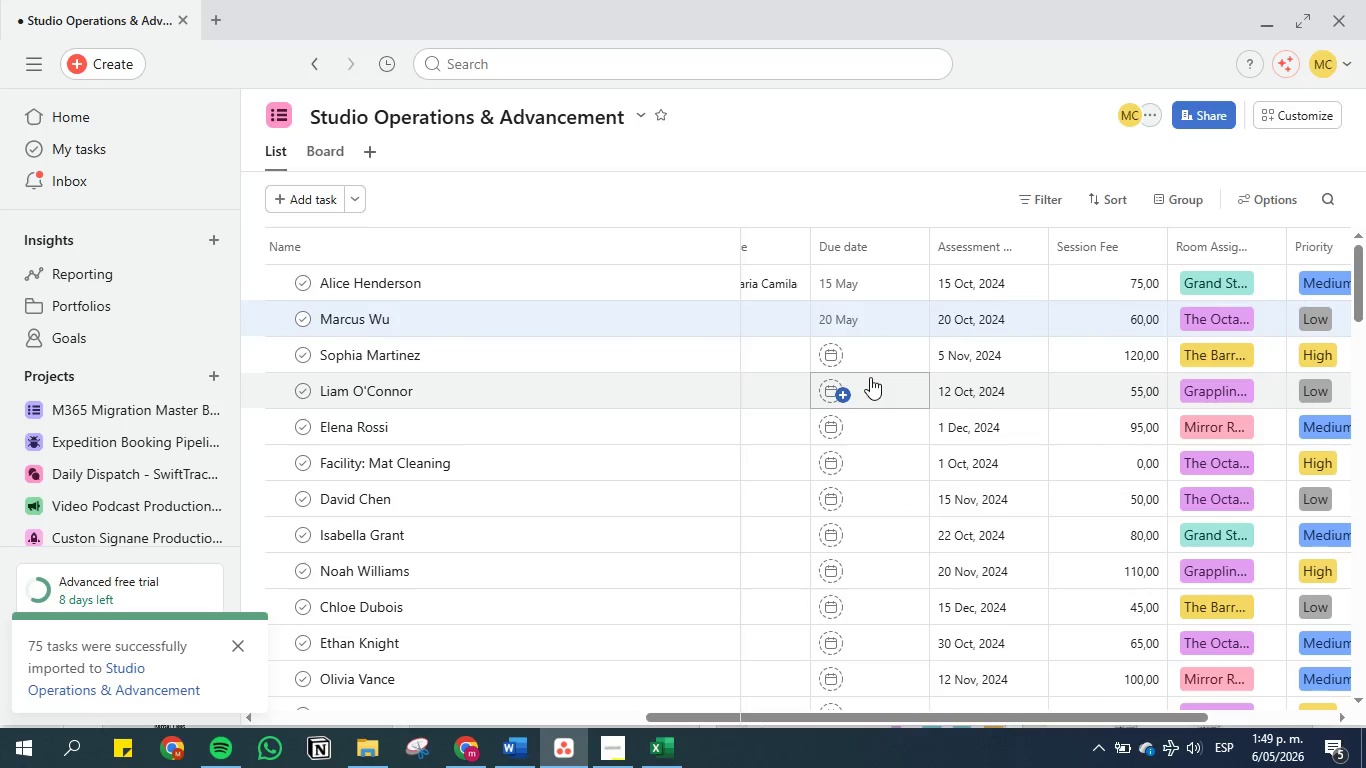 
left_click([864, 355])
 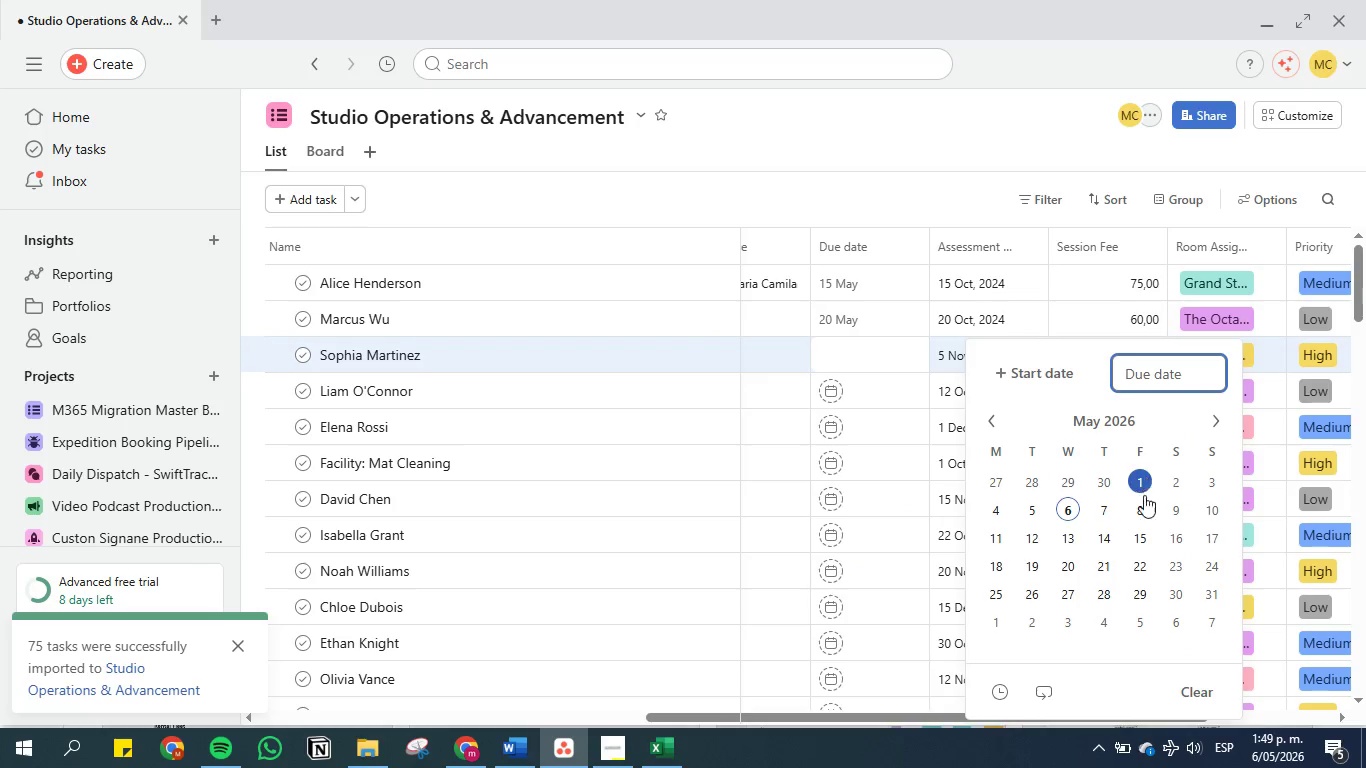 
left_click([1216, 418])
 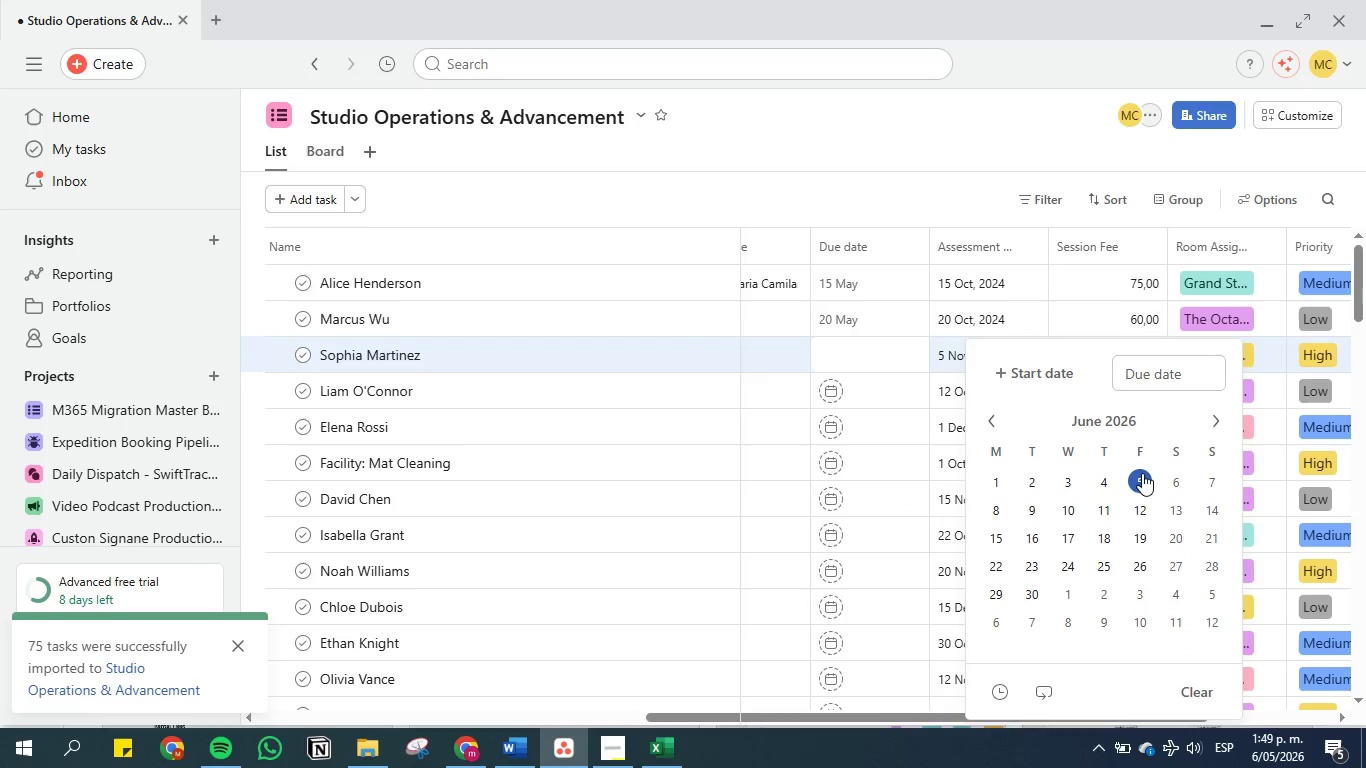 
left_click([1143, 476])
 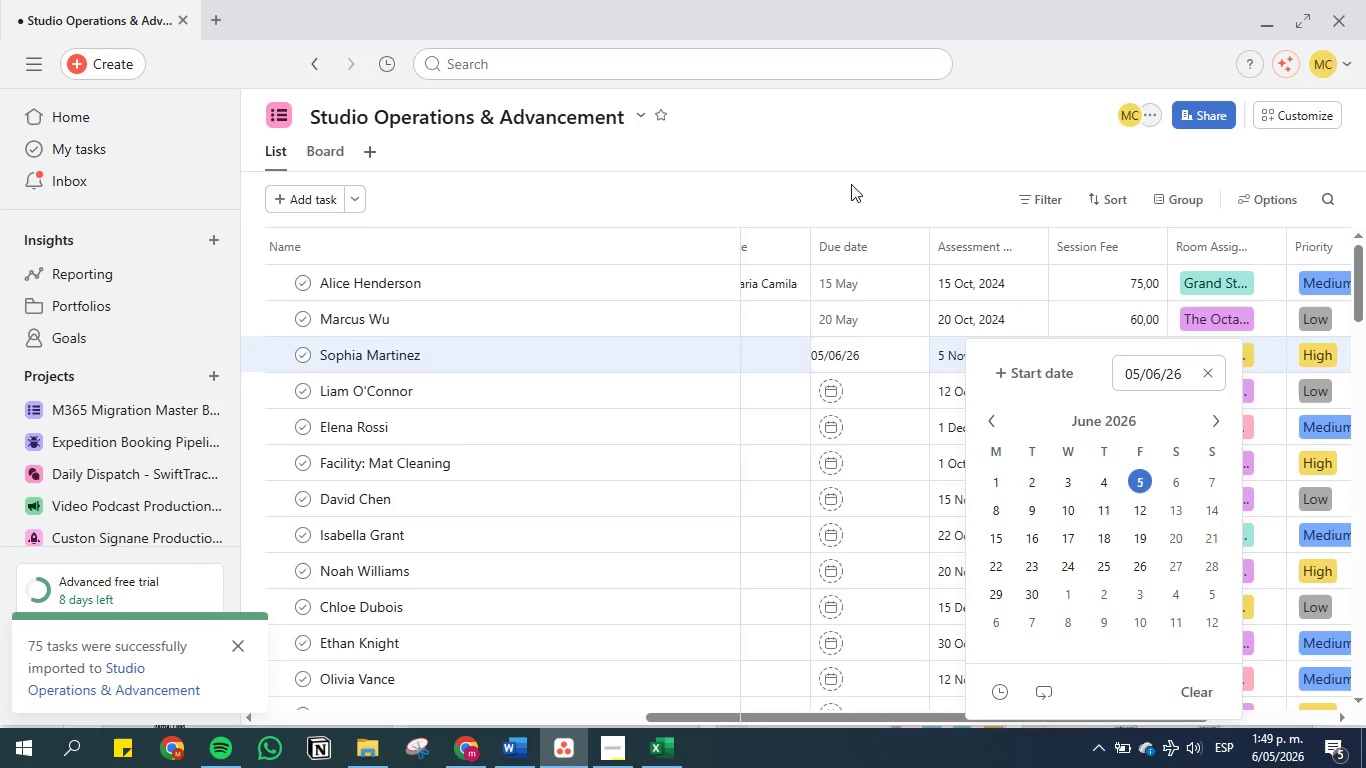 
left_click([851, 184])
 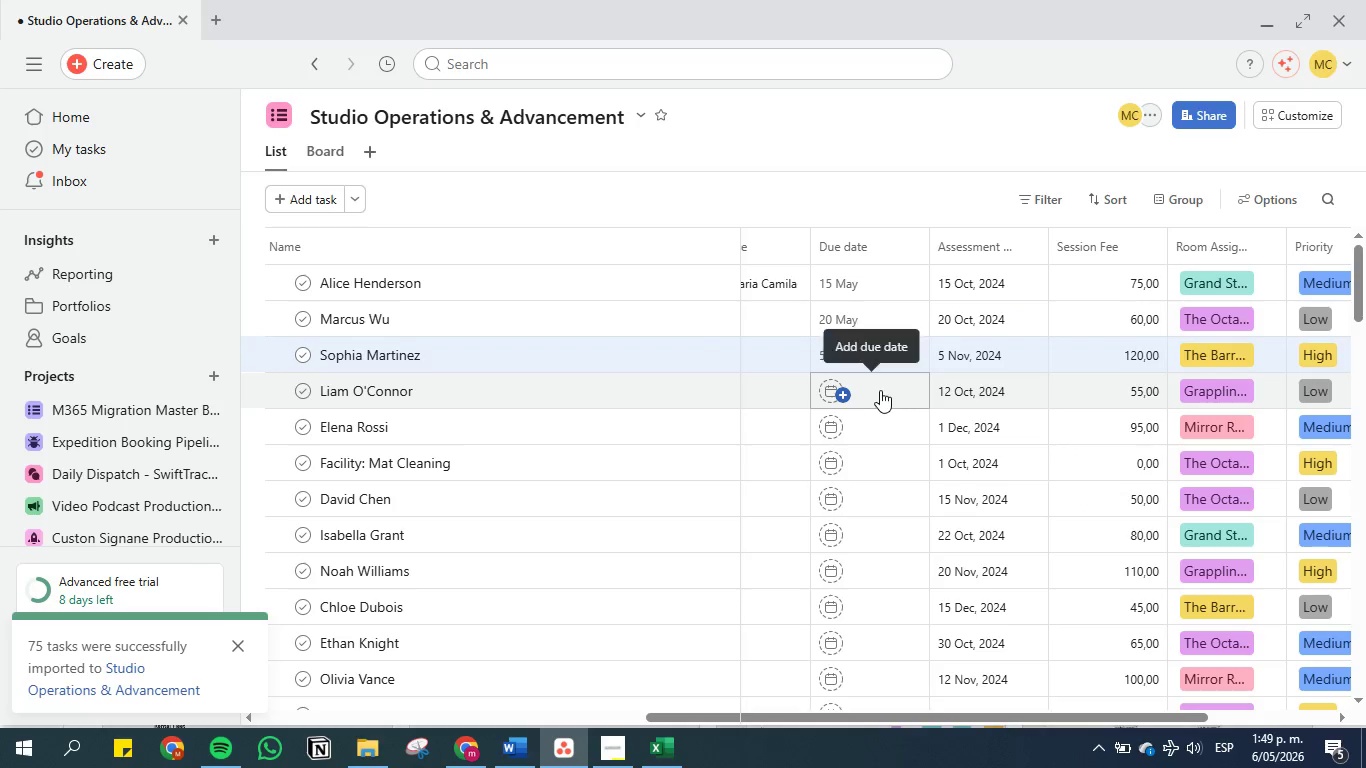 
left_click([874, 390])
 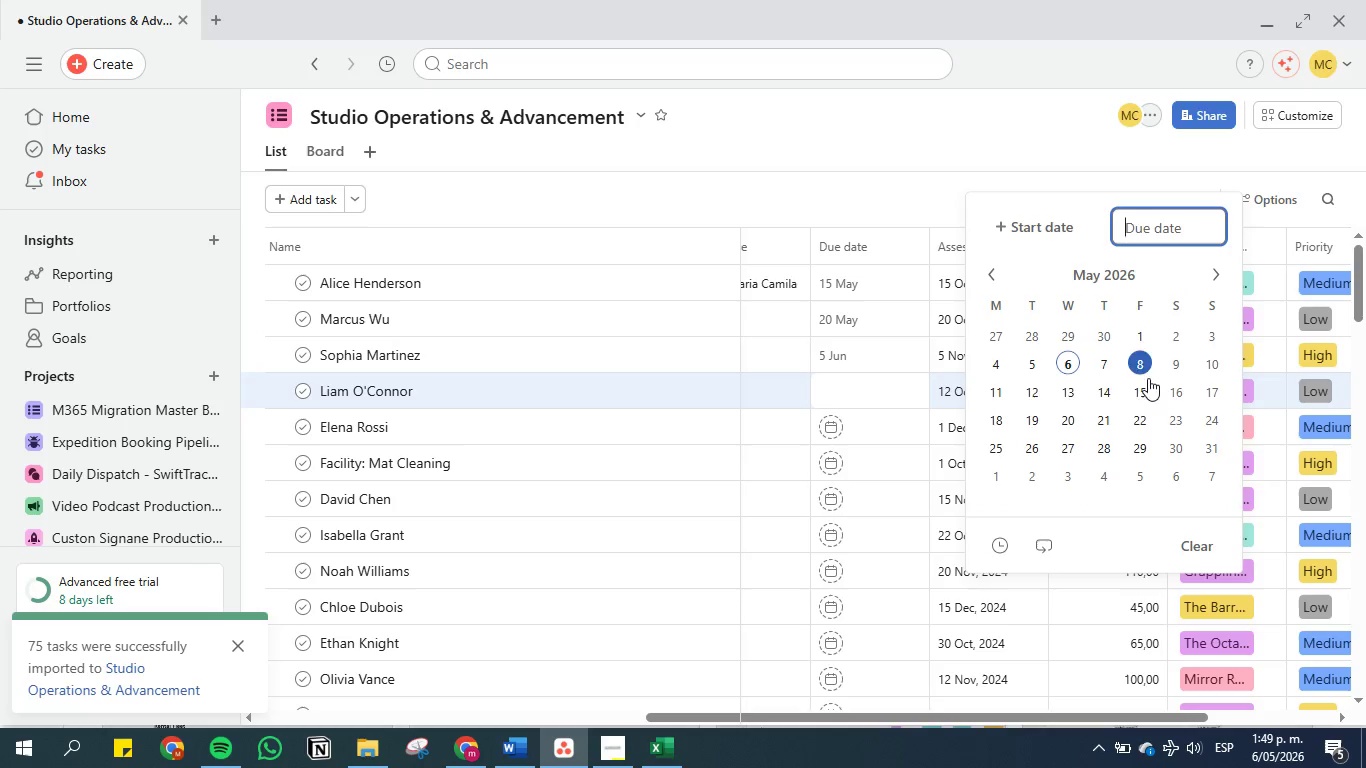 
left_click([1029, 397])
 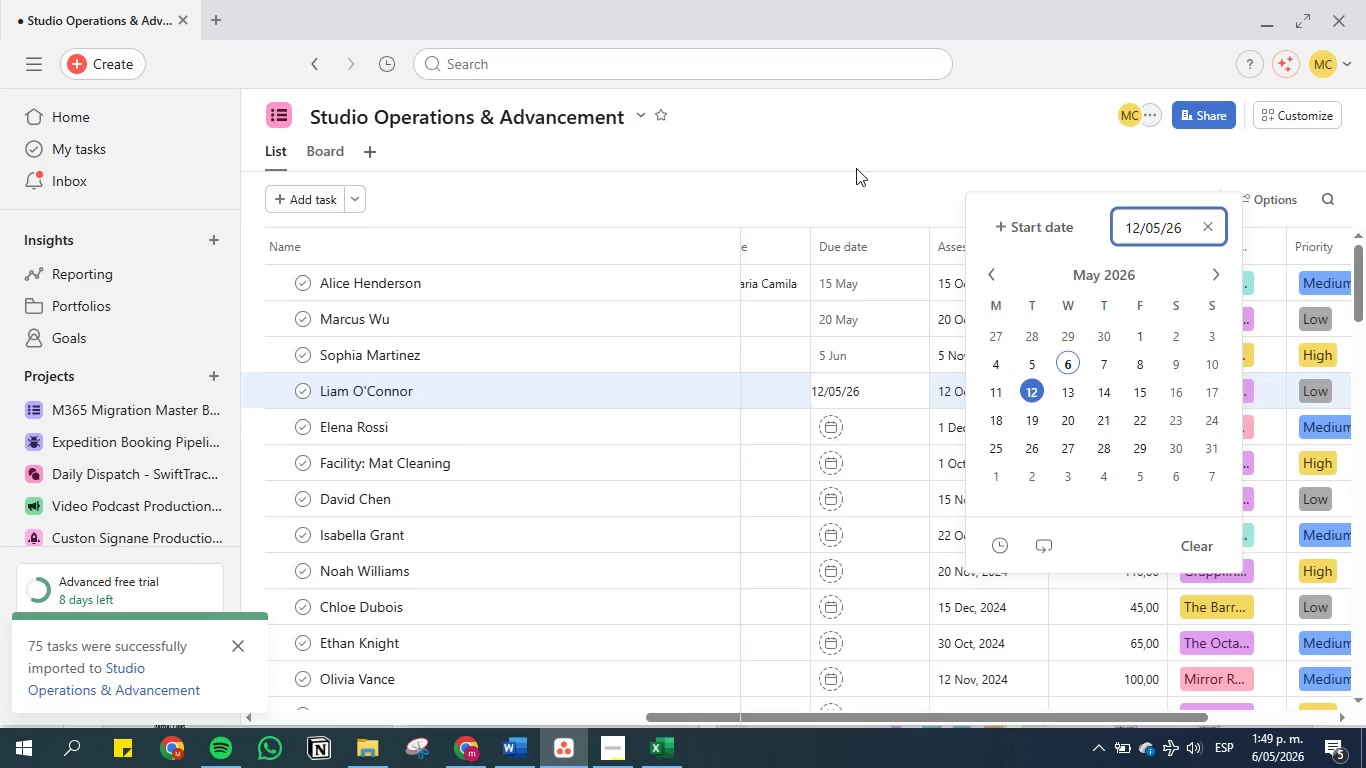 
left_click([846, 149])
 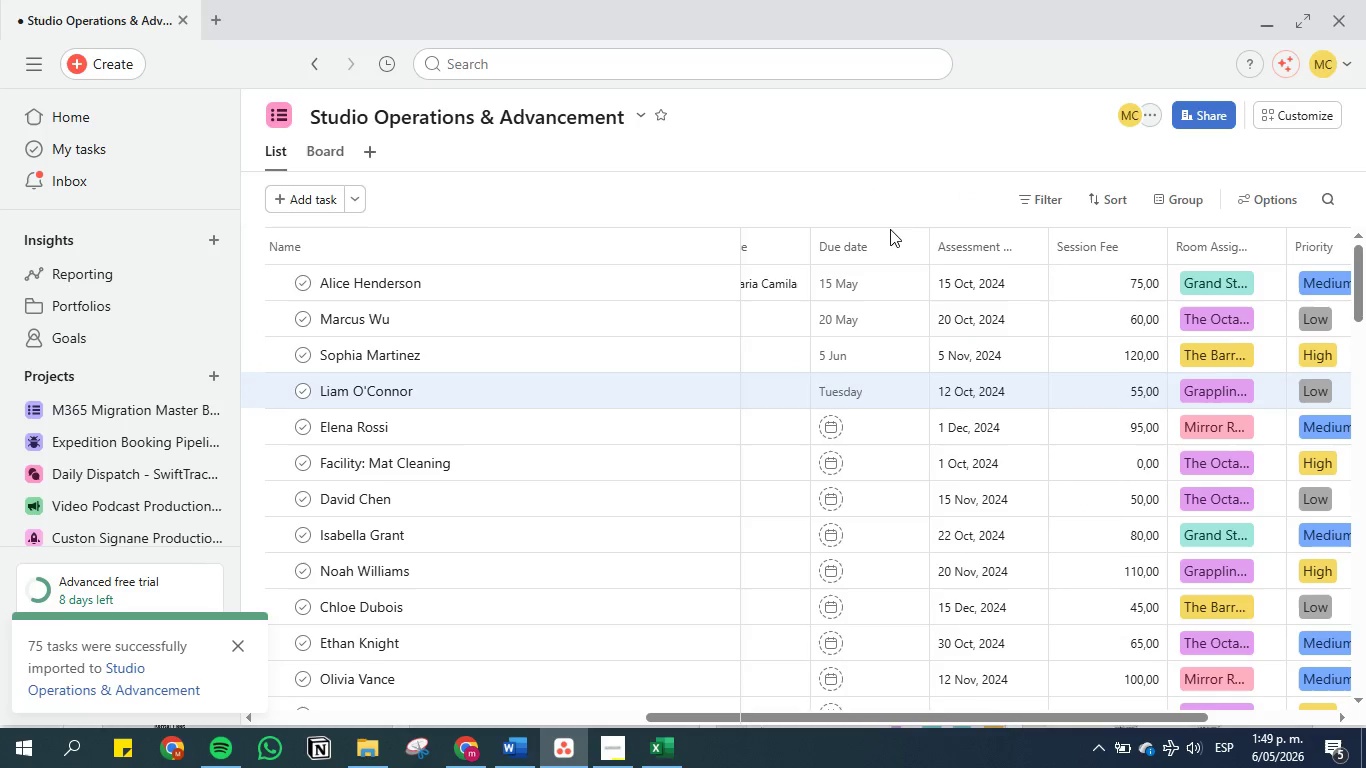 
scroll: coordinate [895, 238], scroll_direction: down, amount: 1.0
 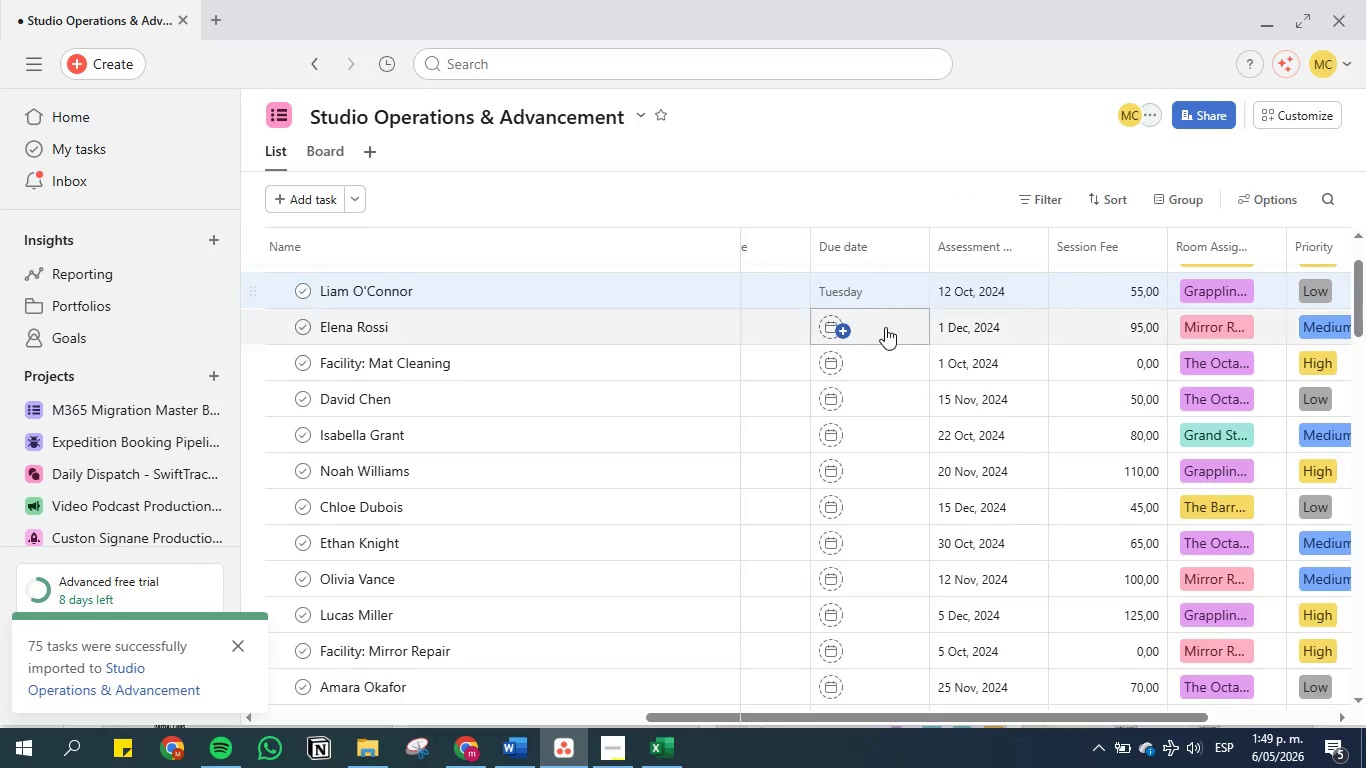 
left_click([883, 332])
 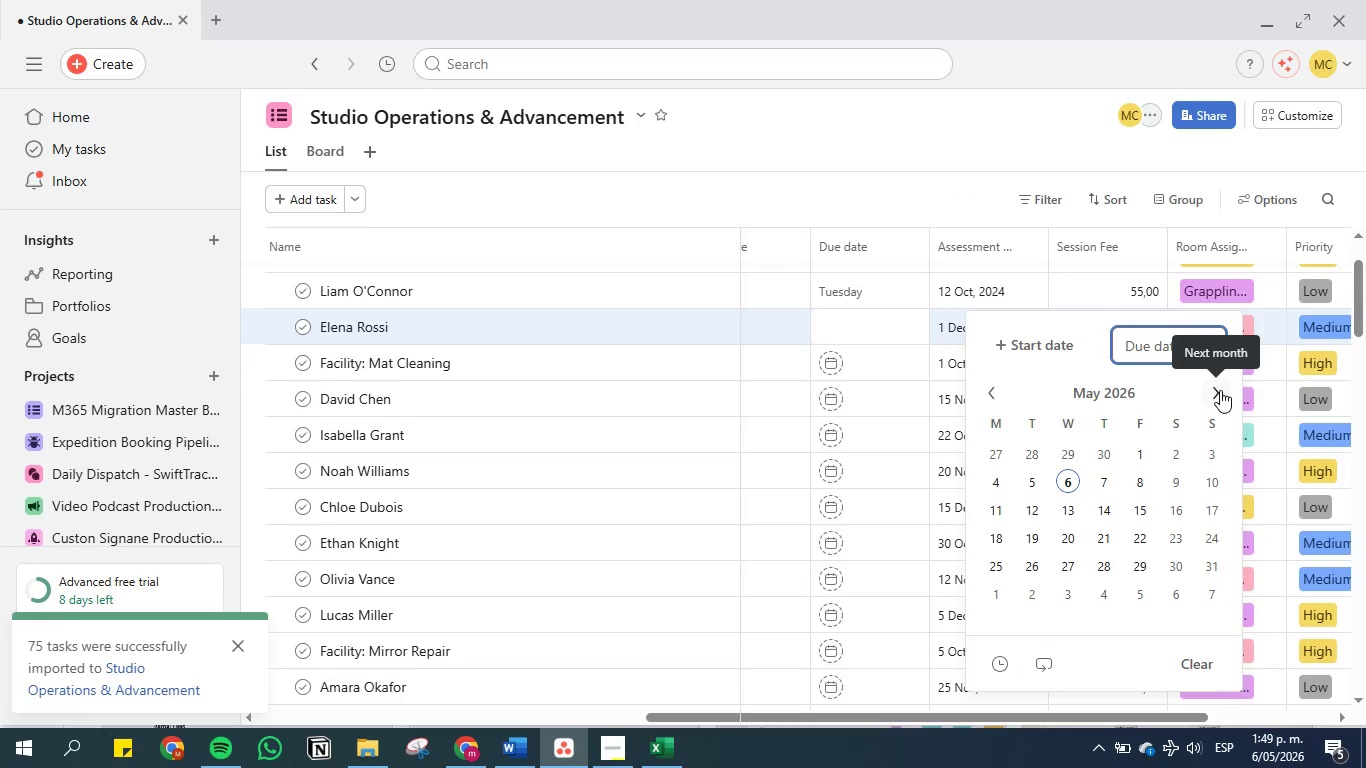 
double_click([1220, 390])
 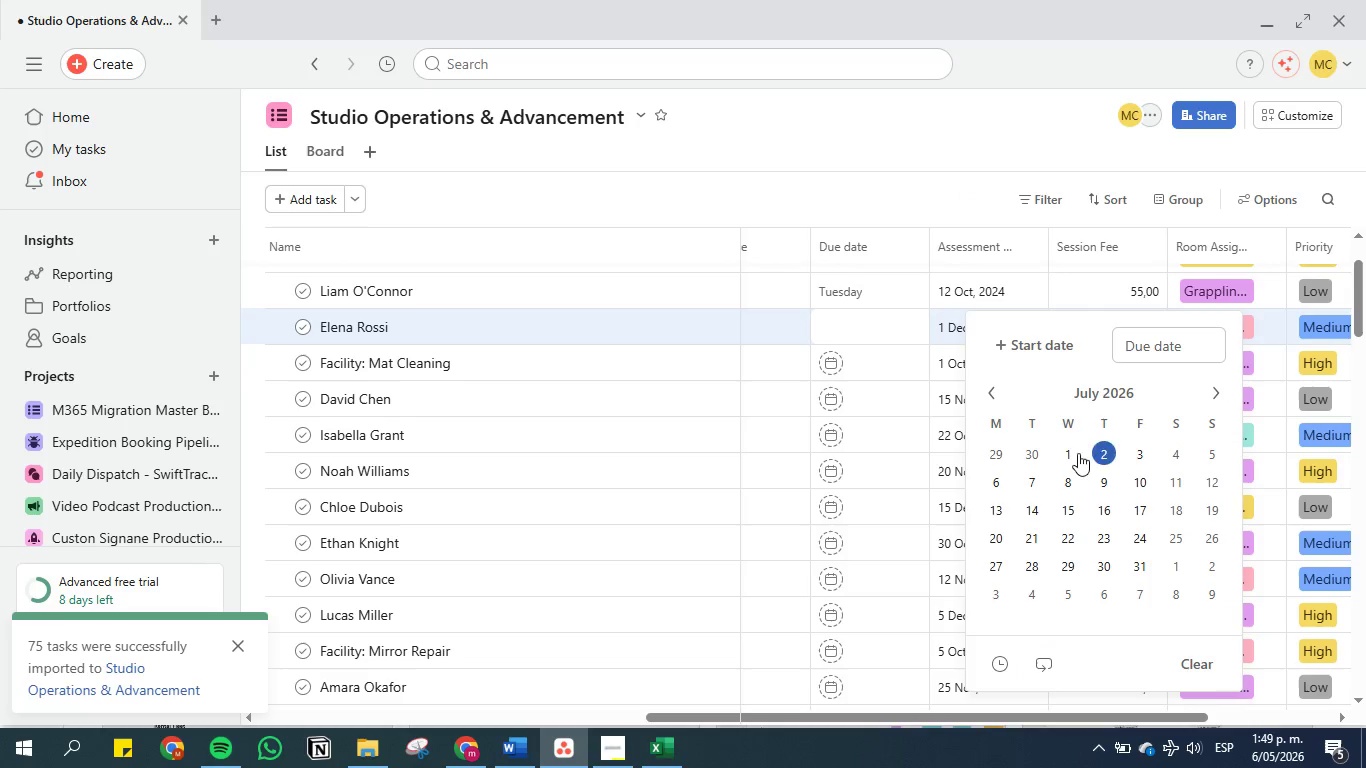 
left_click([1072, 453])
 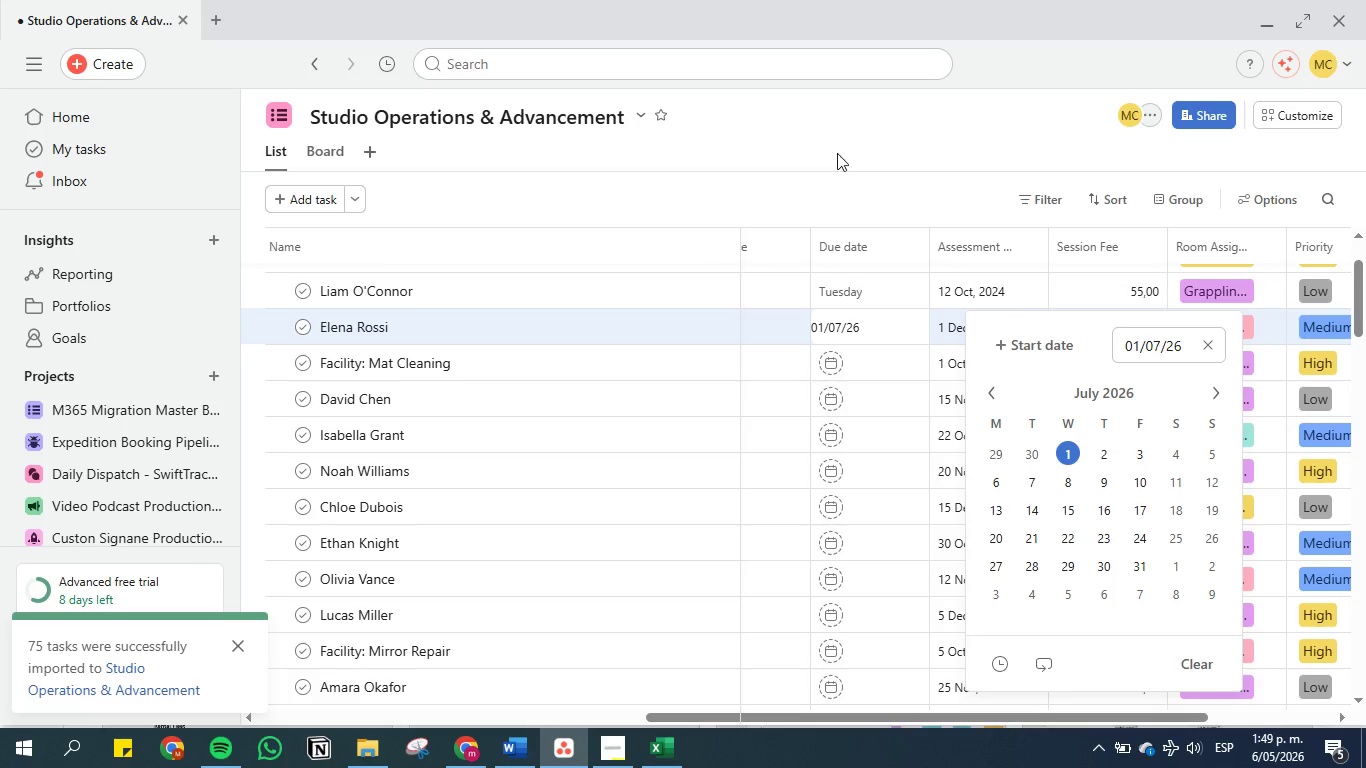 
left_click([835, 139])
 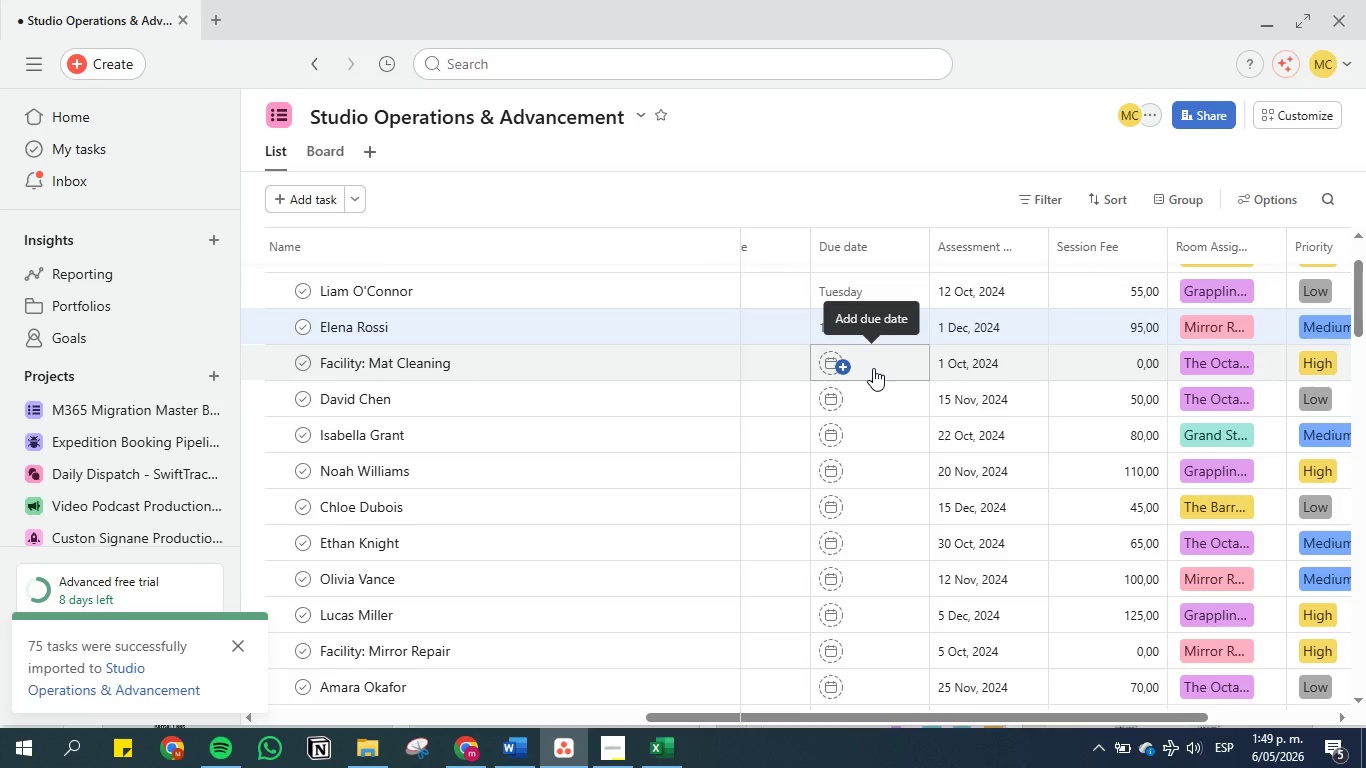 
left_click([873, 368])
 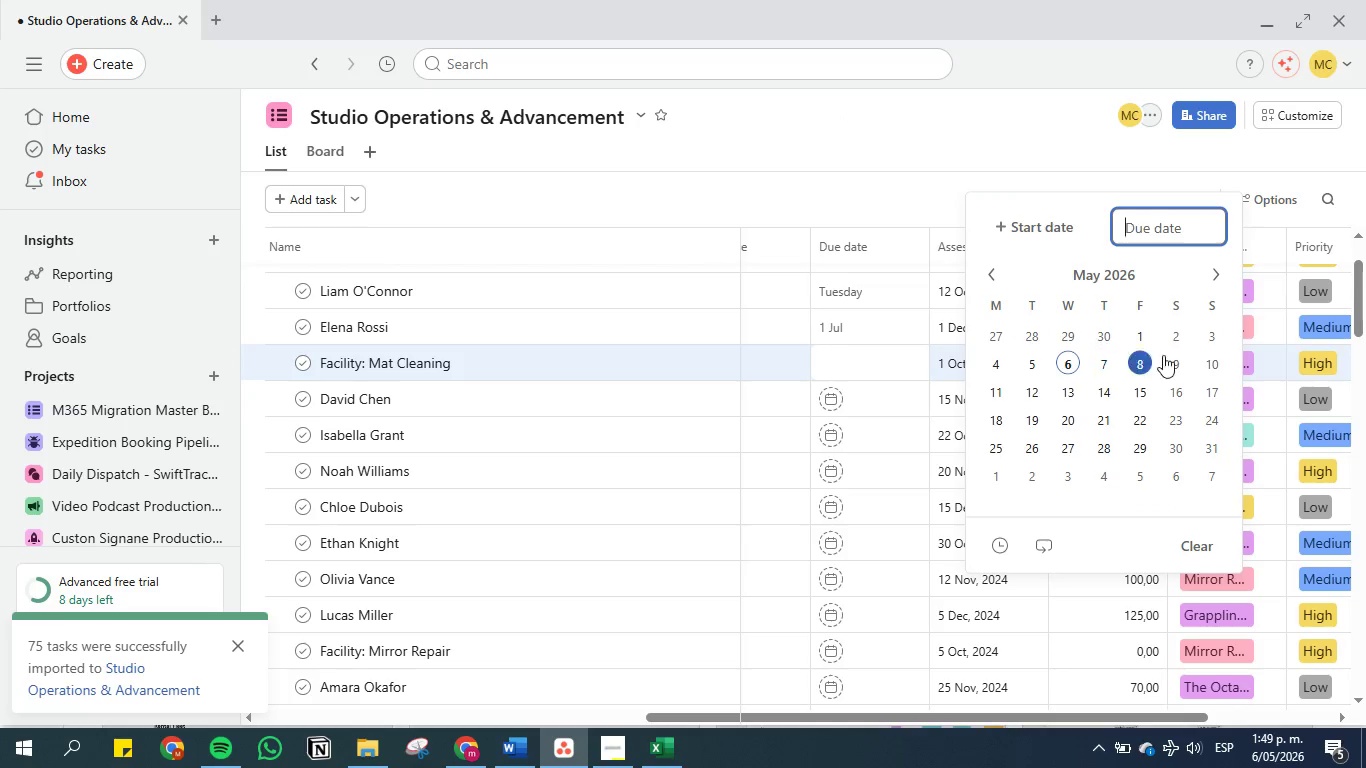 
left_click([1131, 334])
 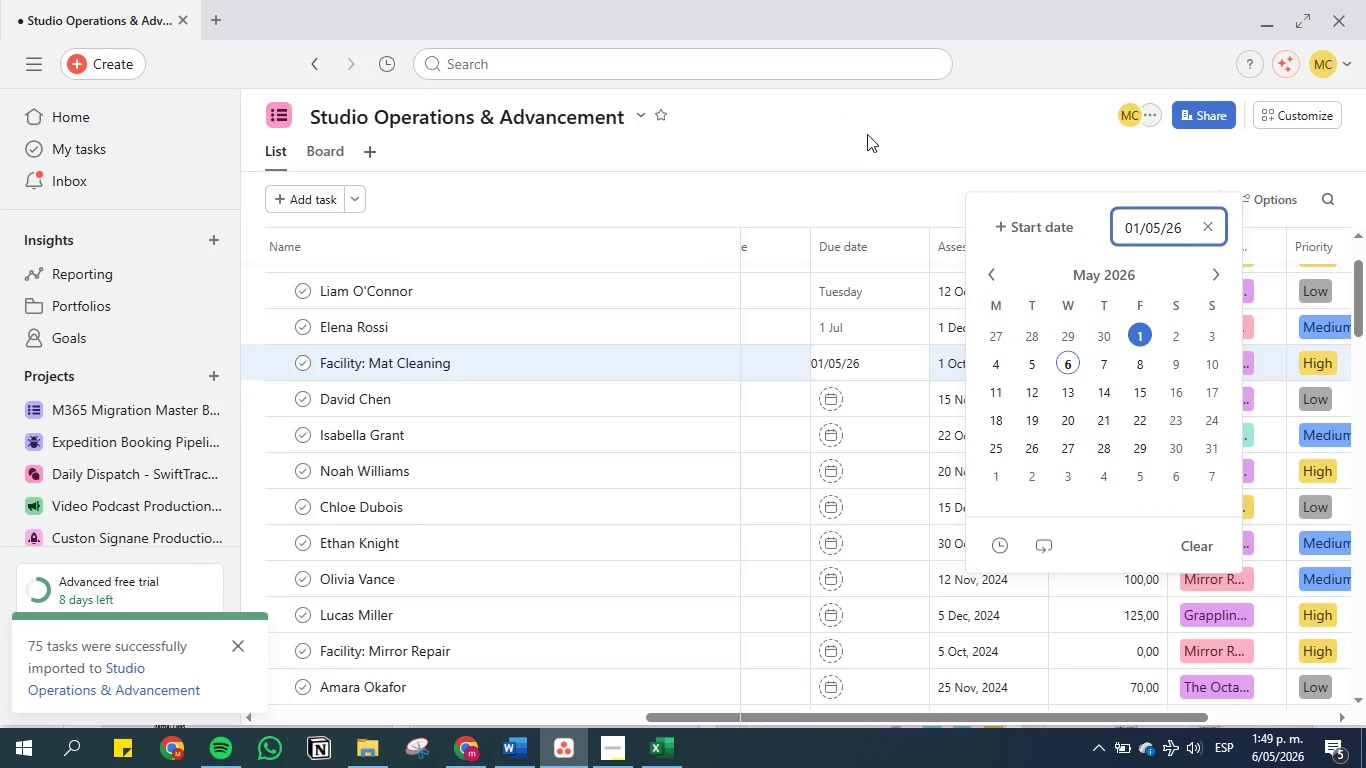 
left_click([860, 119])
 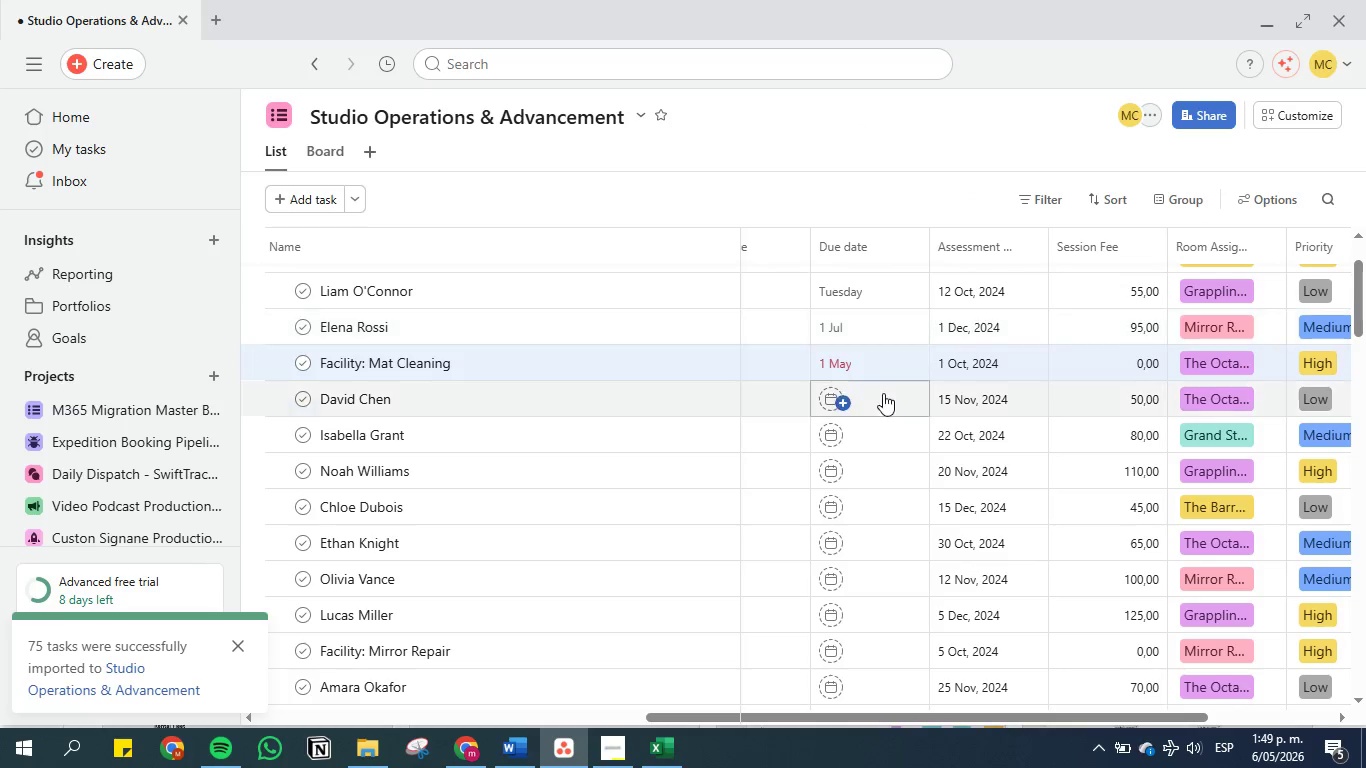 
left_click([883, 395])
 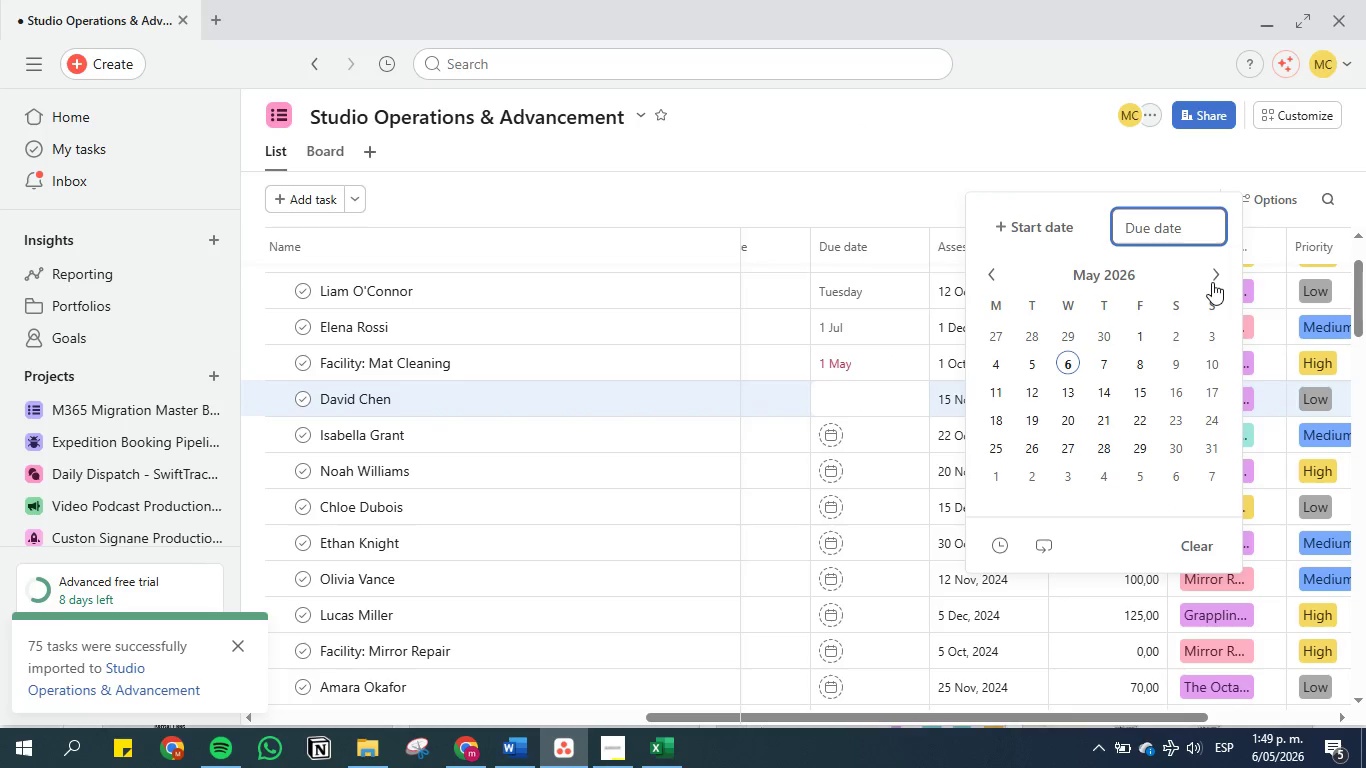 
left_click([1216, 271])
 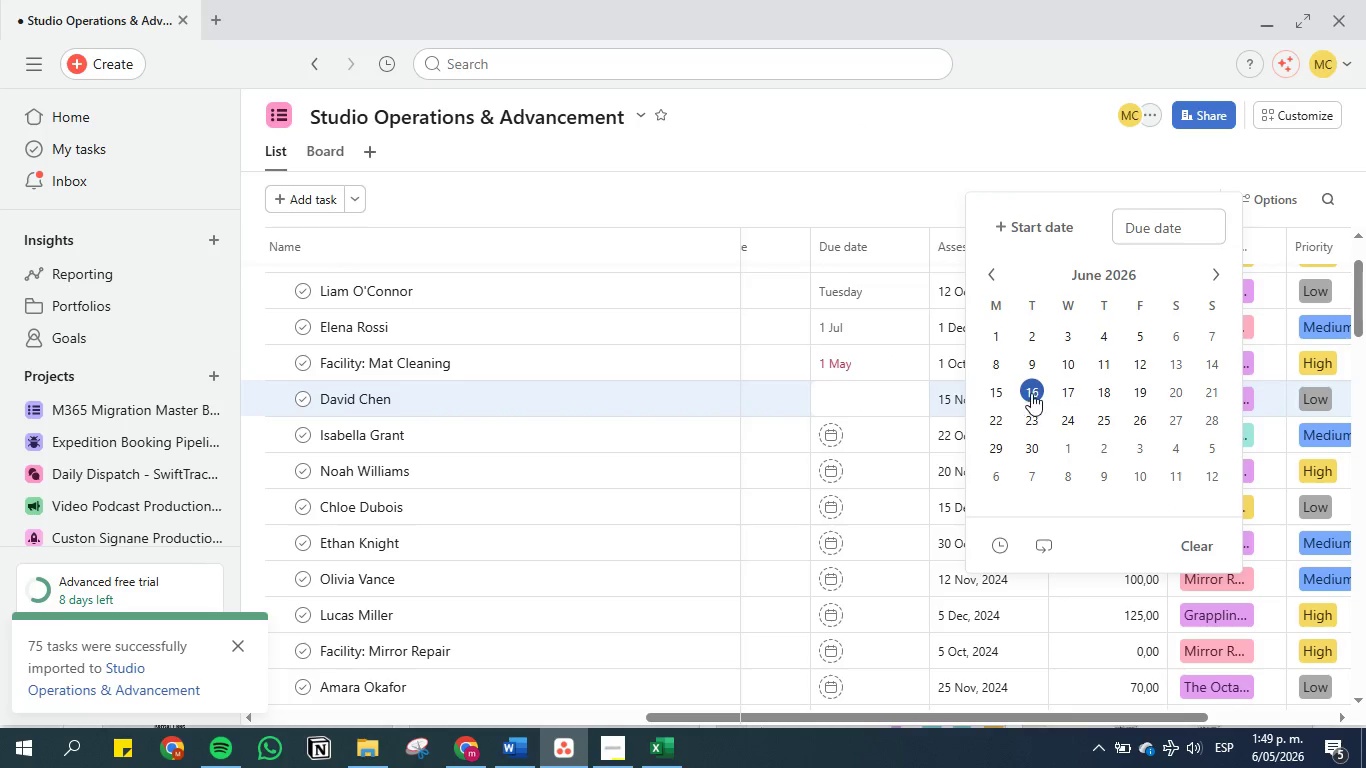 
left_click([995, 390])
 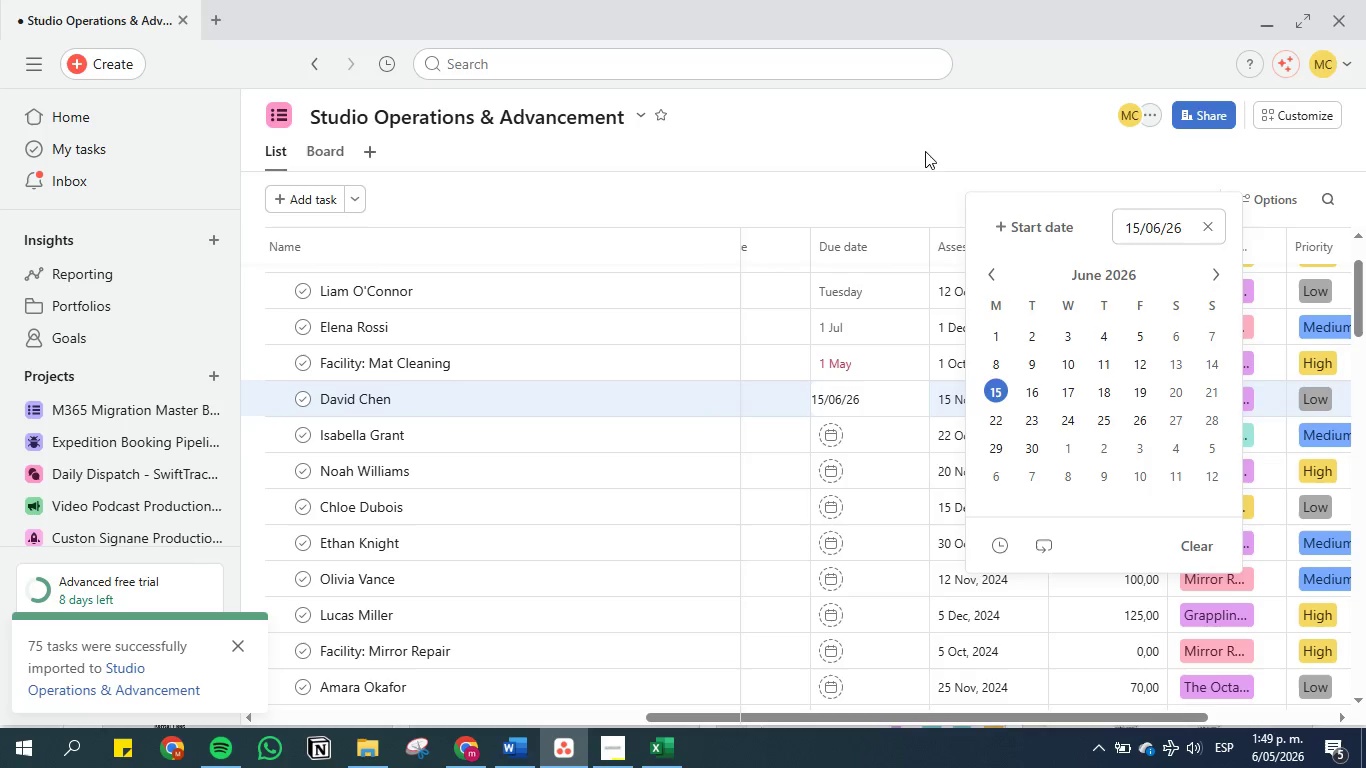 
left_click([915, 127])
 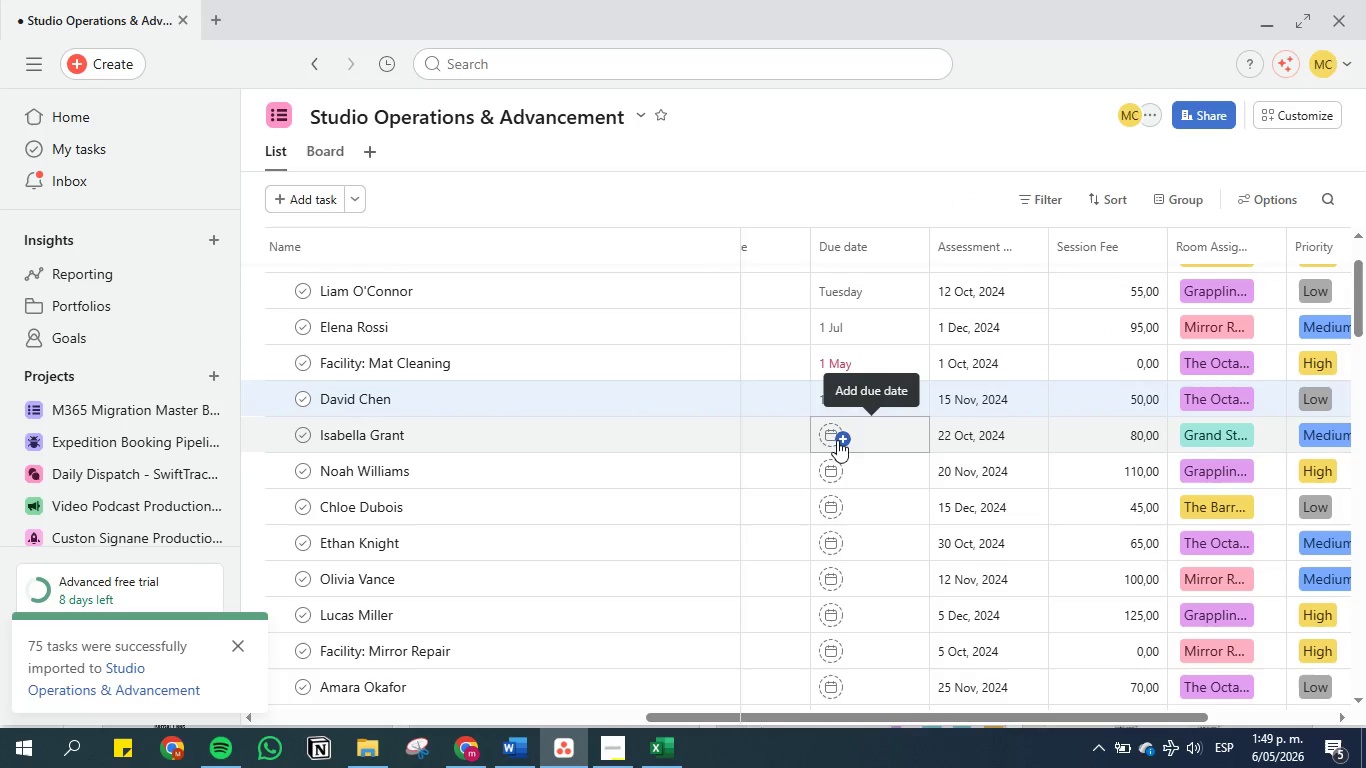 
left_click([864, 429])
 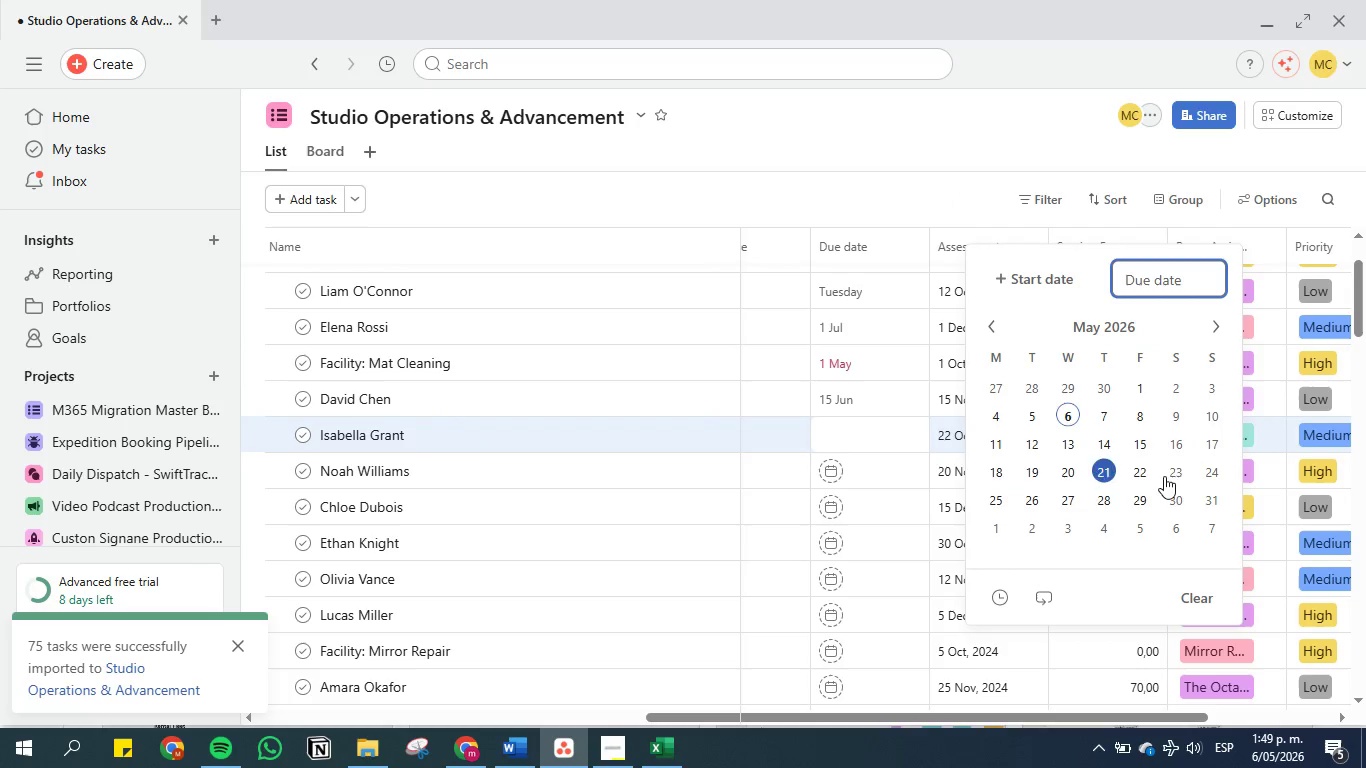 
left_click([1137, 474])
 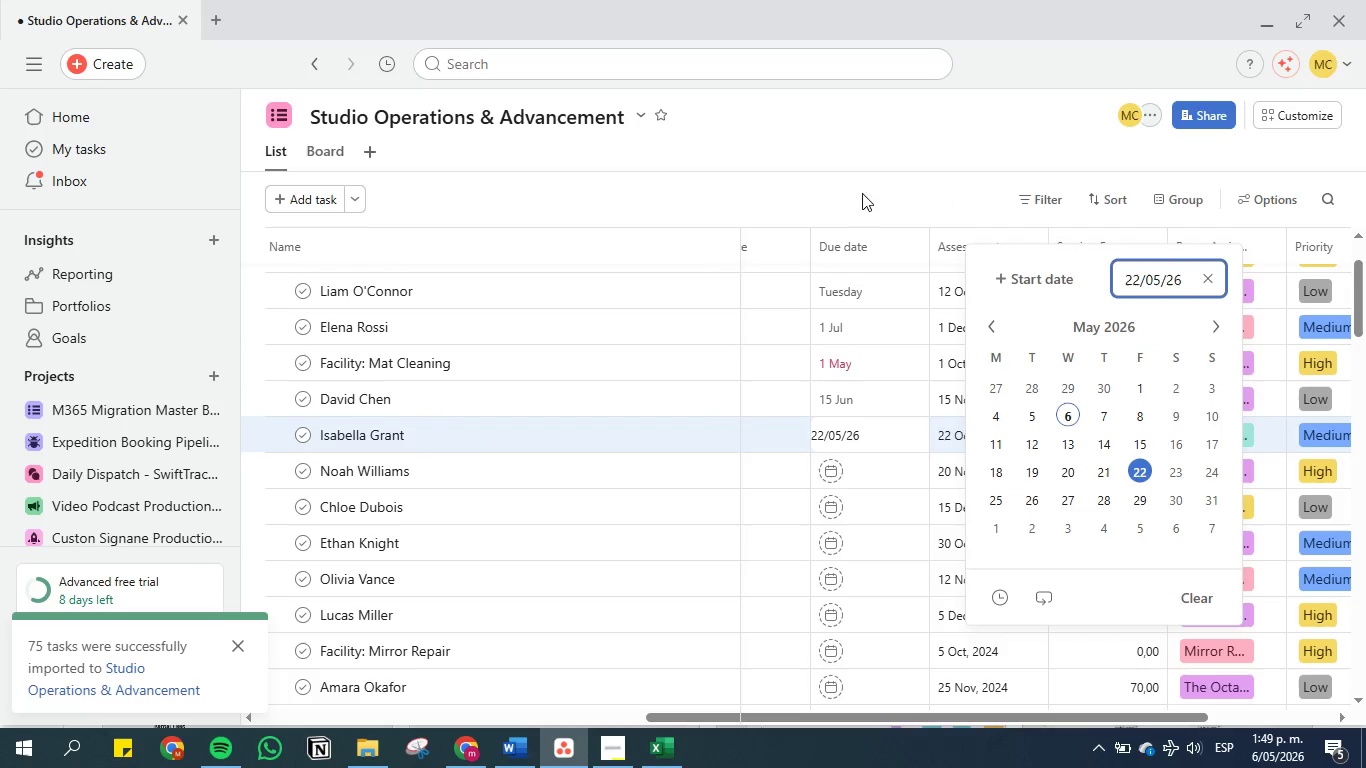 
left_click([848, 162])
 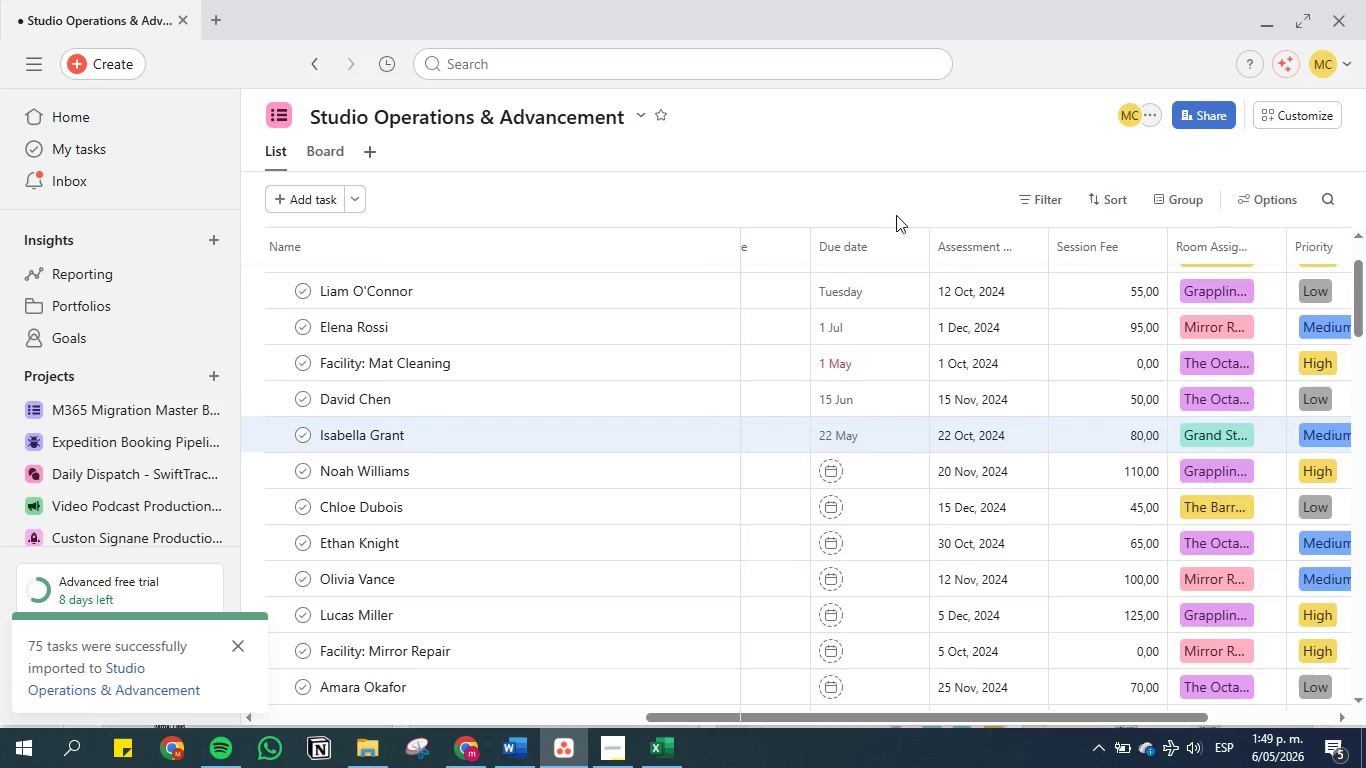 
scroll: coordinate [901, 401], scroll_direction: down, amount: 4.0
 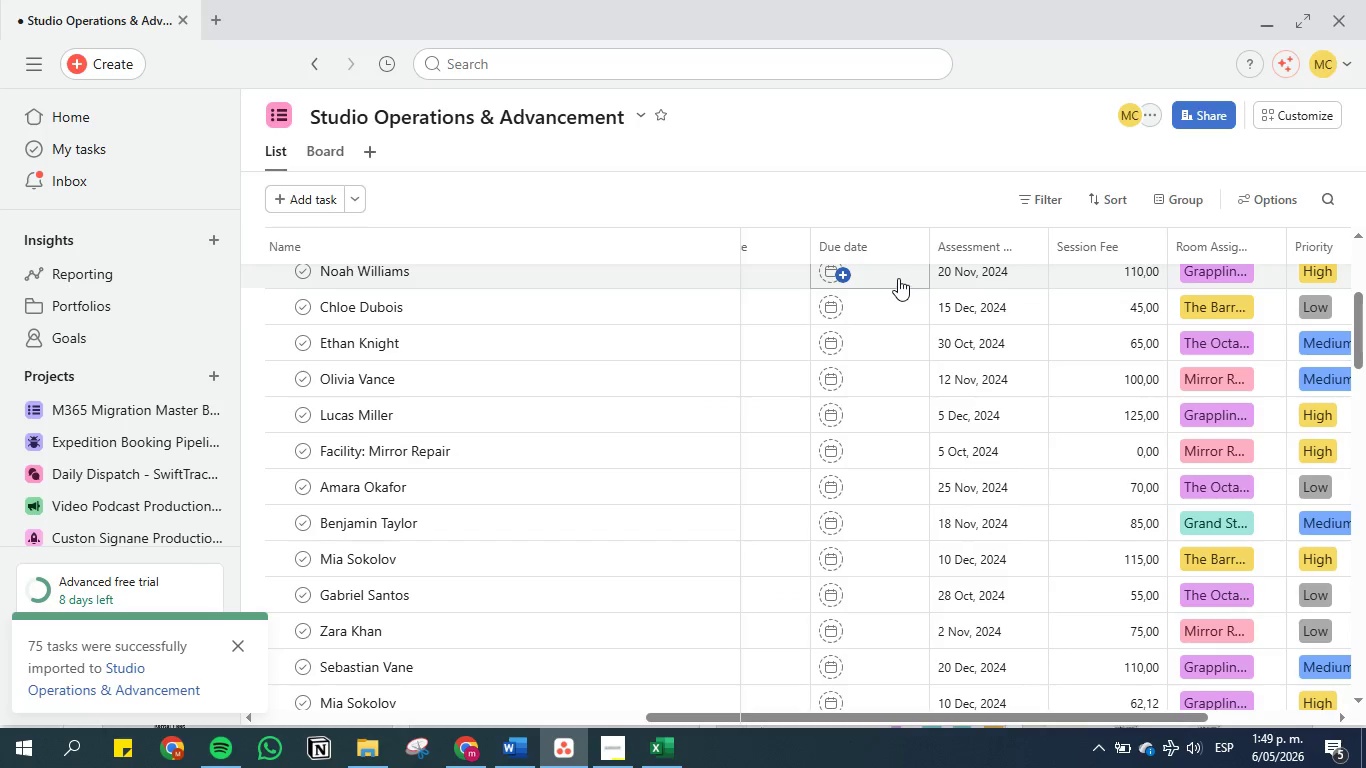 
left_click([898, 278])
 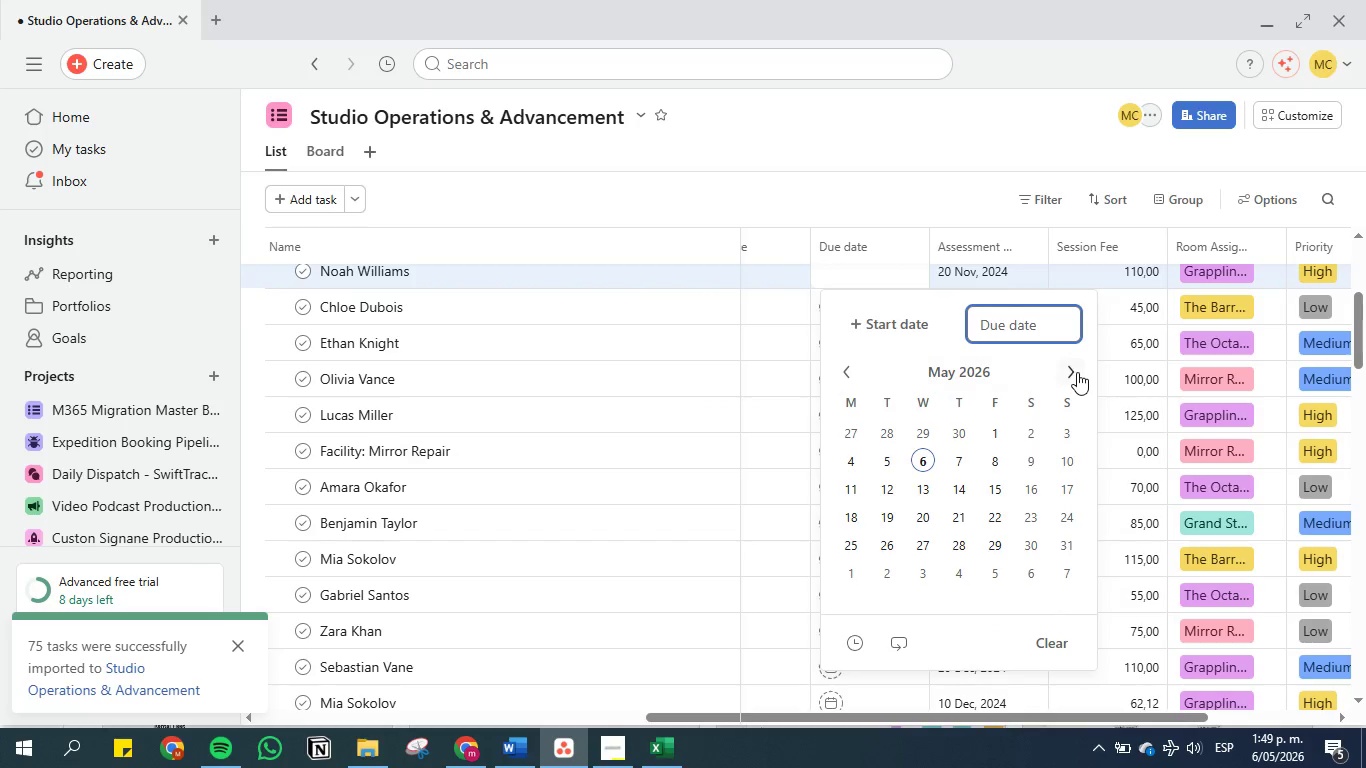 
left_click([1072, 372])
 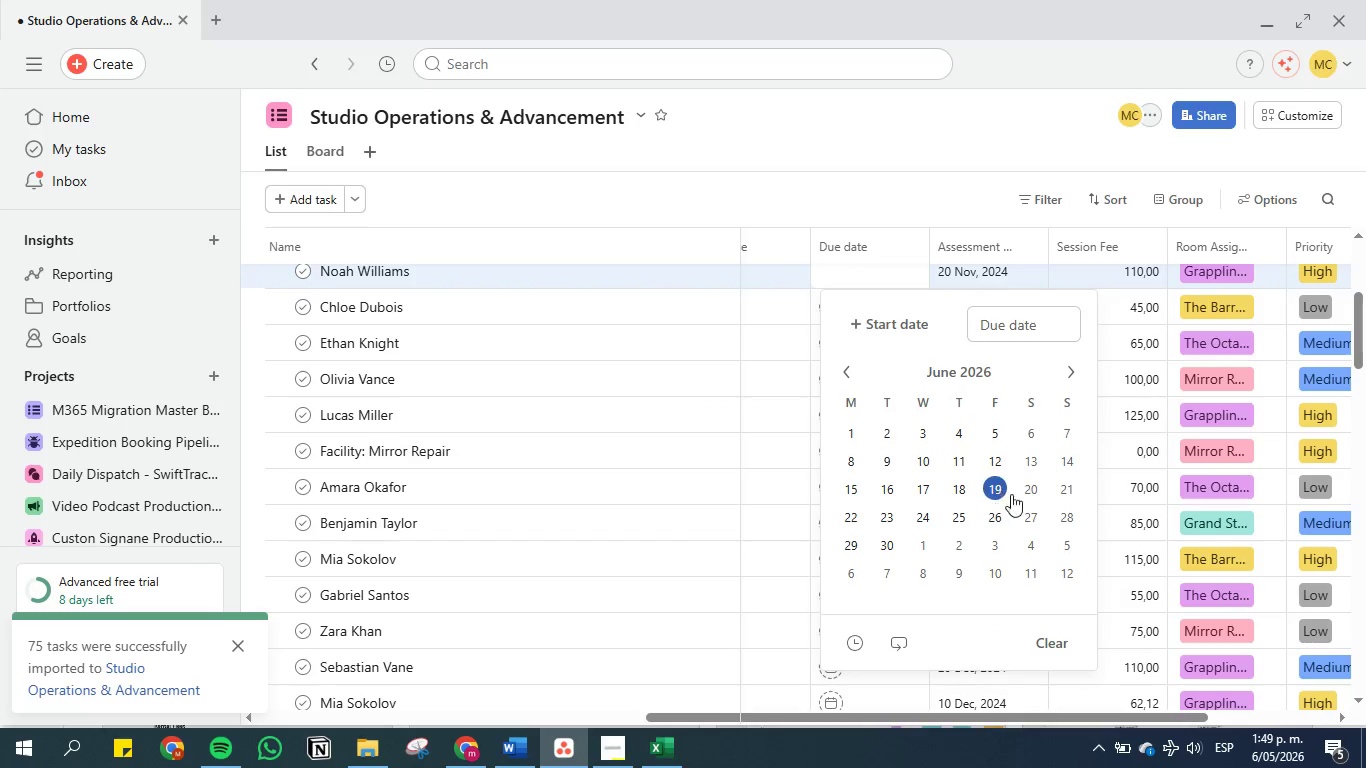 
left_click([1035, 491])
 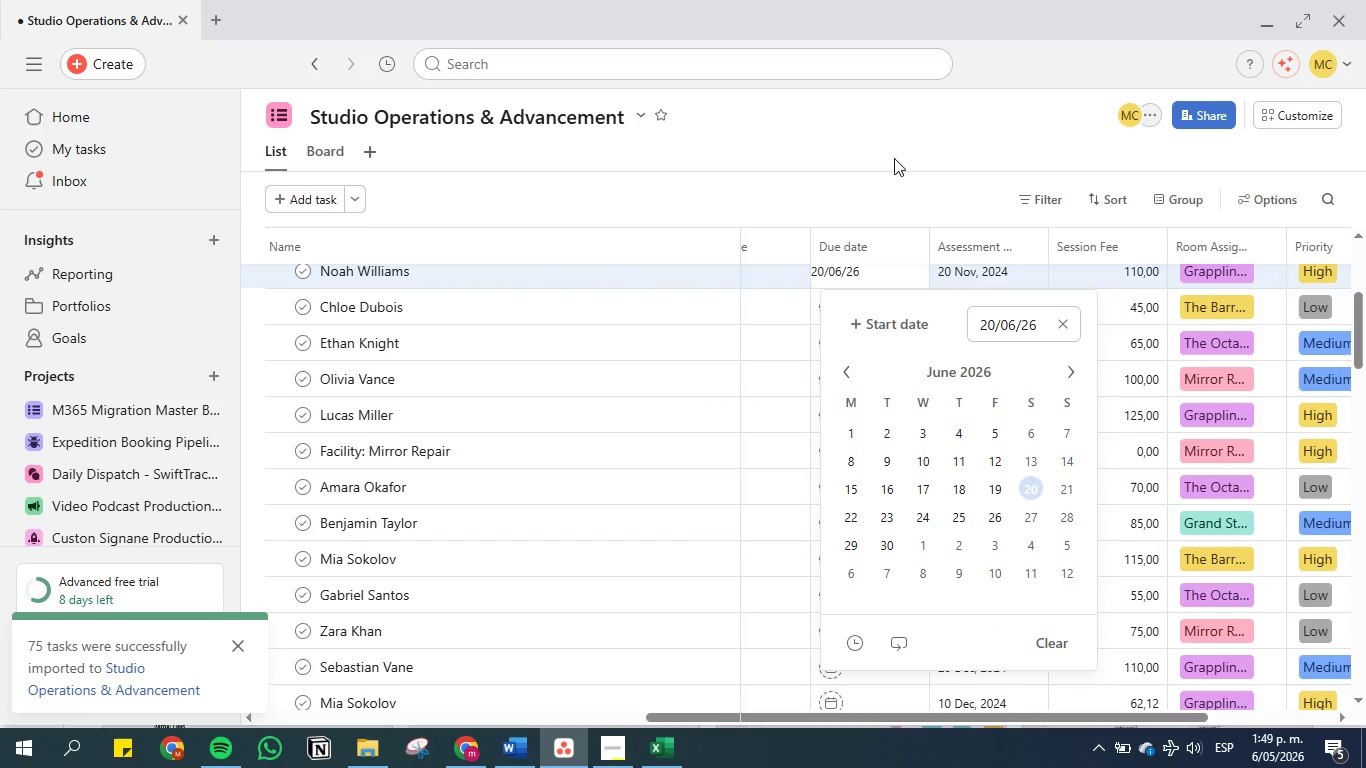 
left_click([885, 136])
 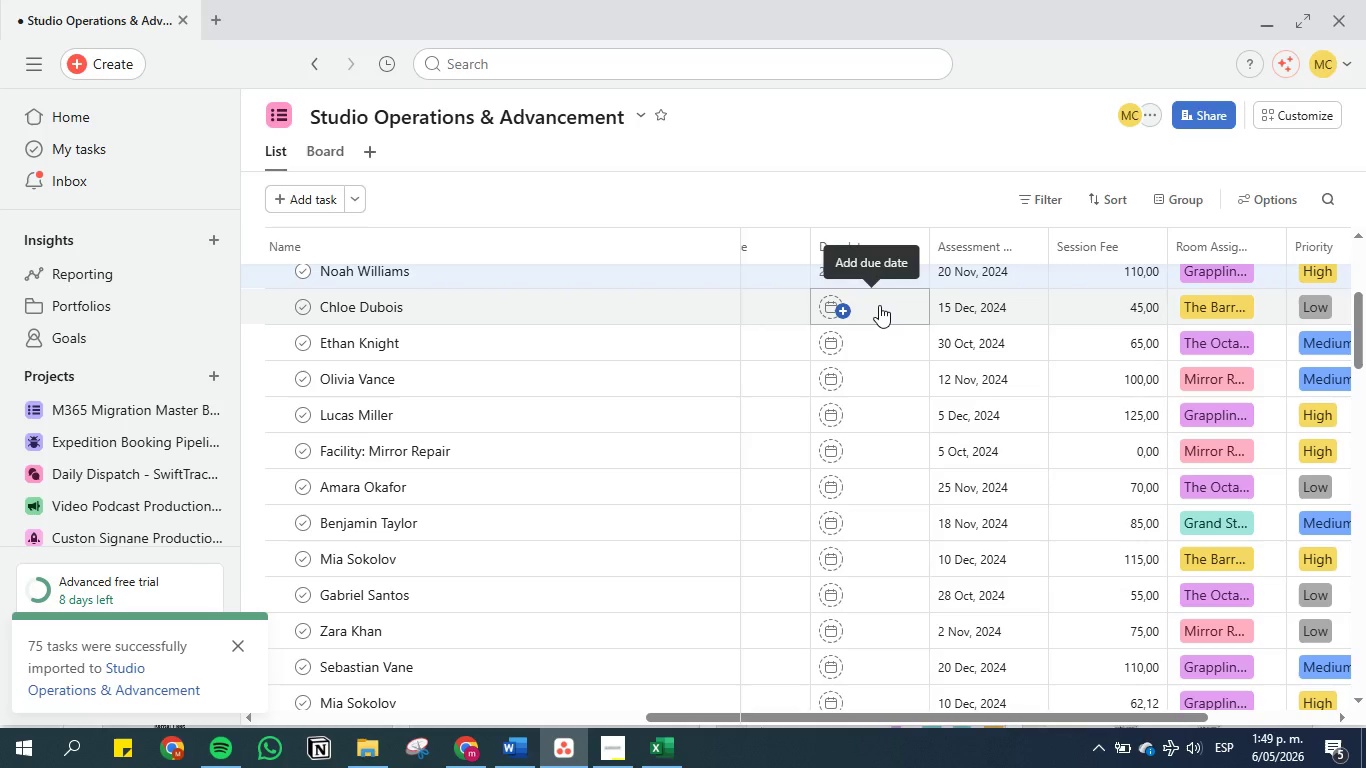 
left_click([879, 305])
 